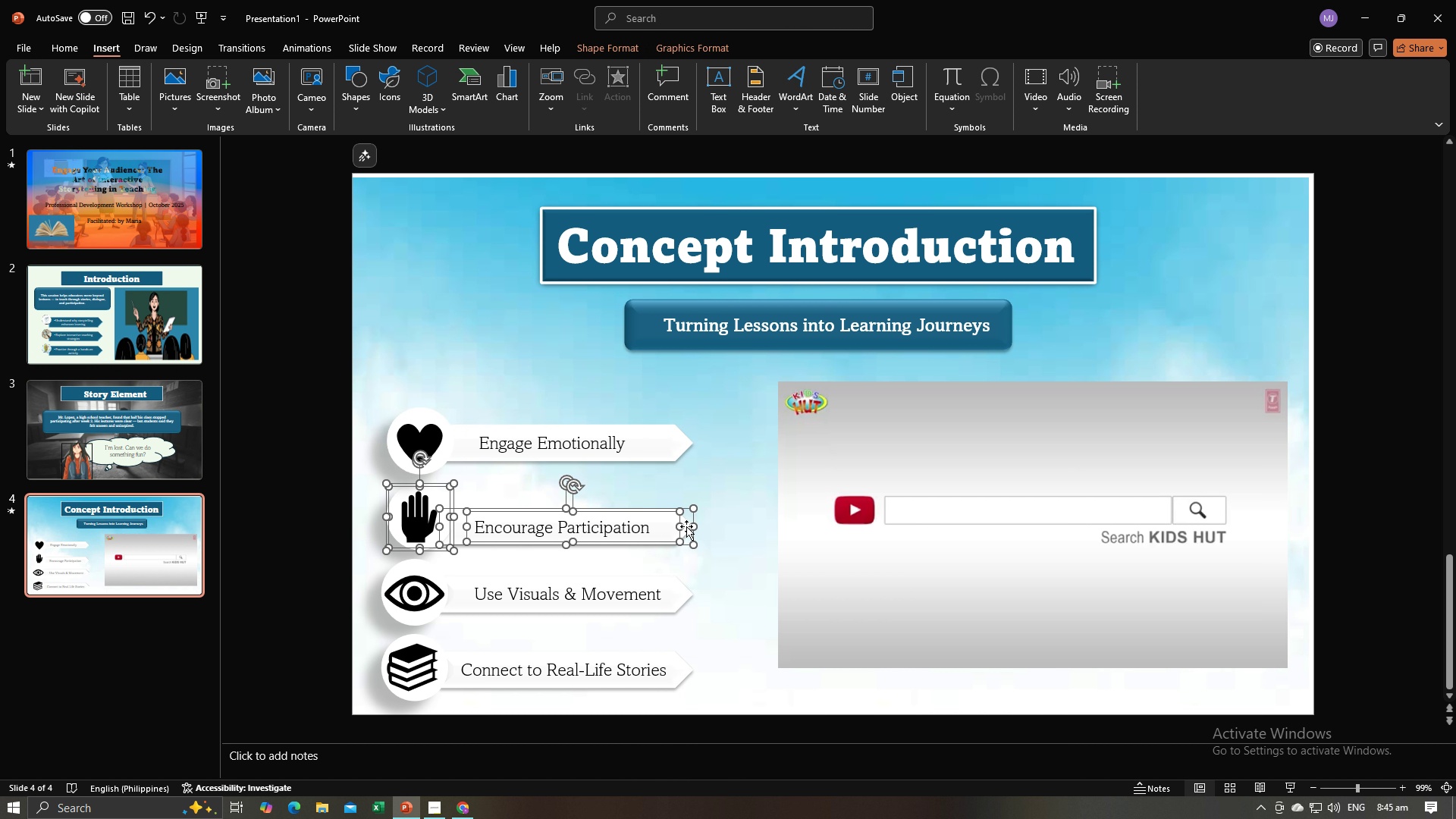 
right_click([686, 526])
 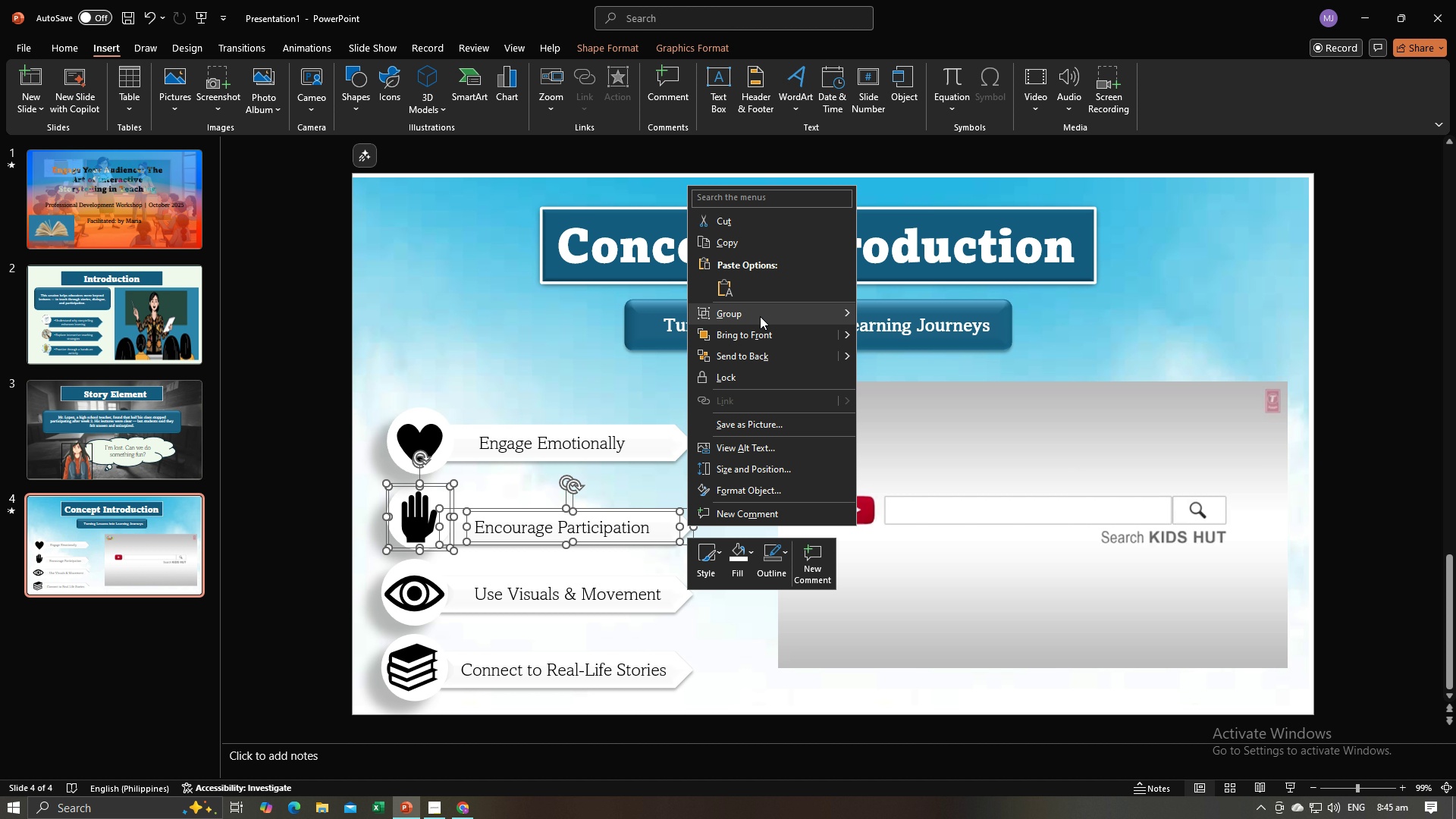 
left_click([761, 315])
 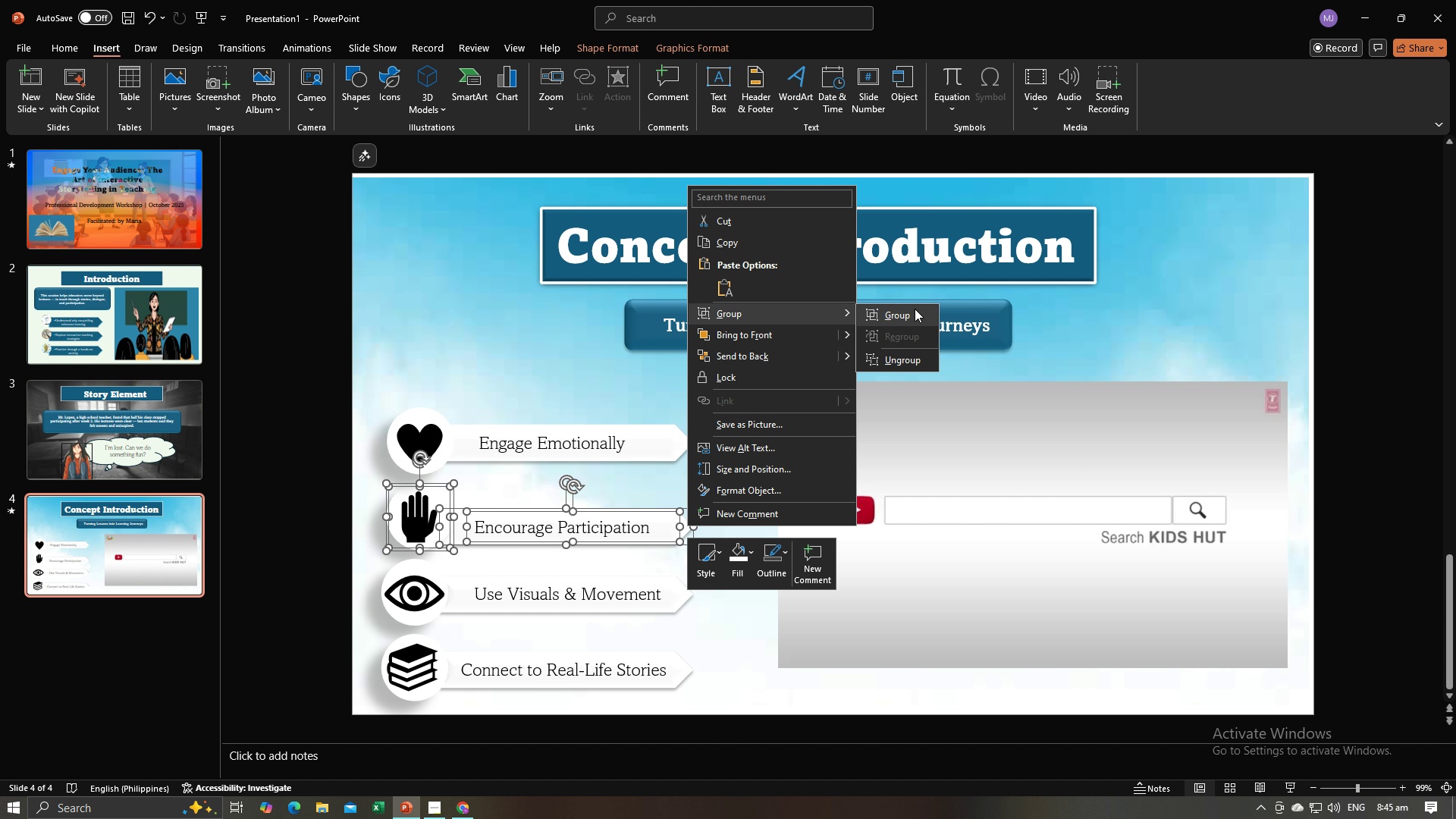 
left_click([915, 309])
 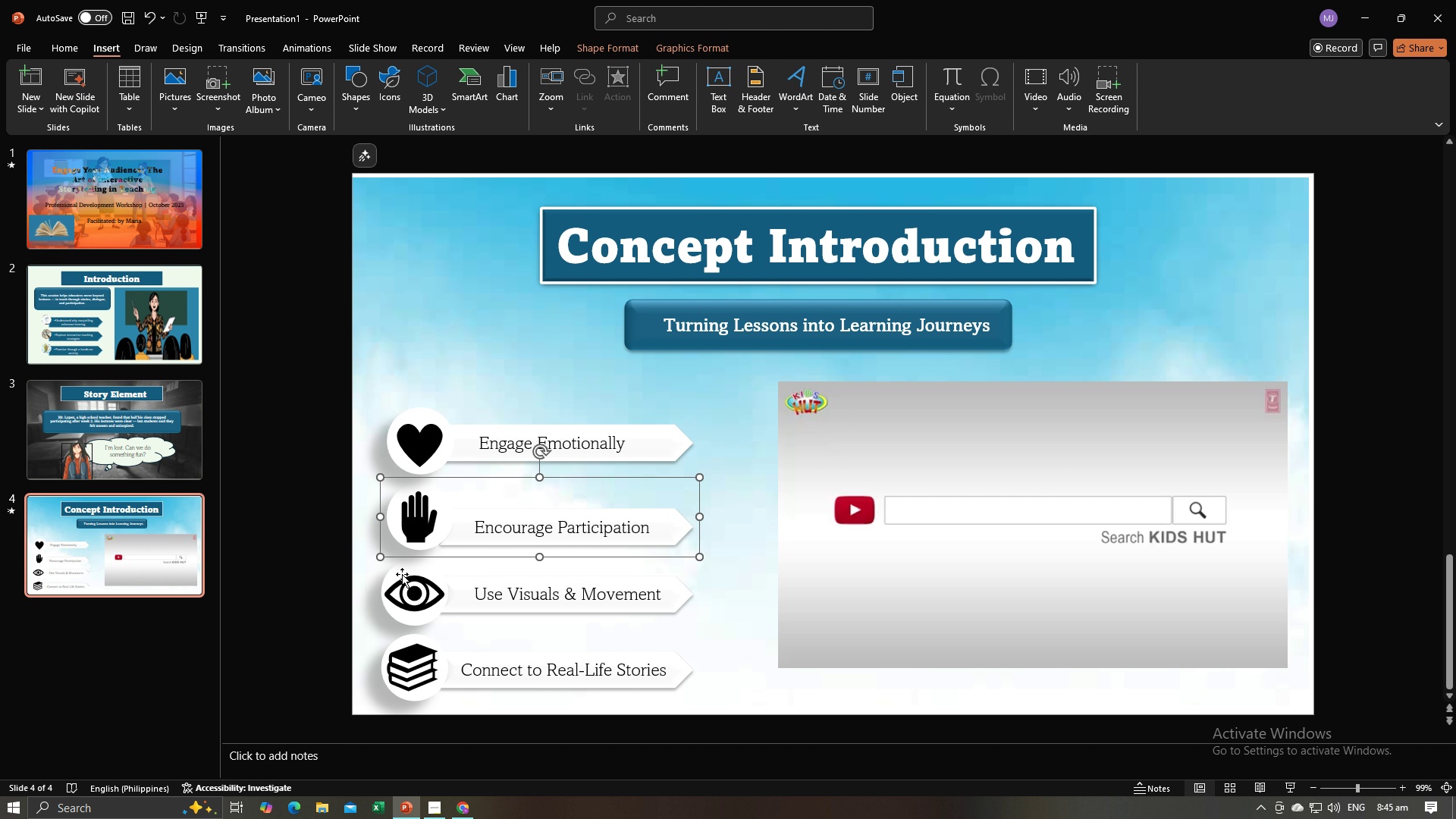 
left_click([402, 573])
 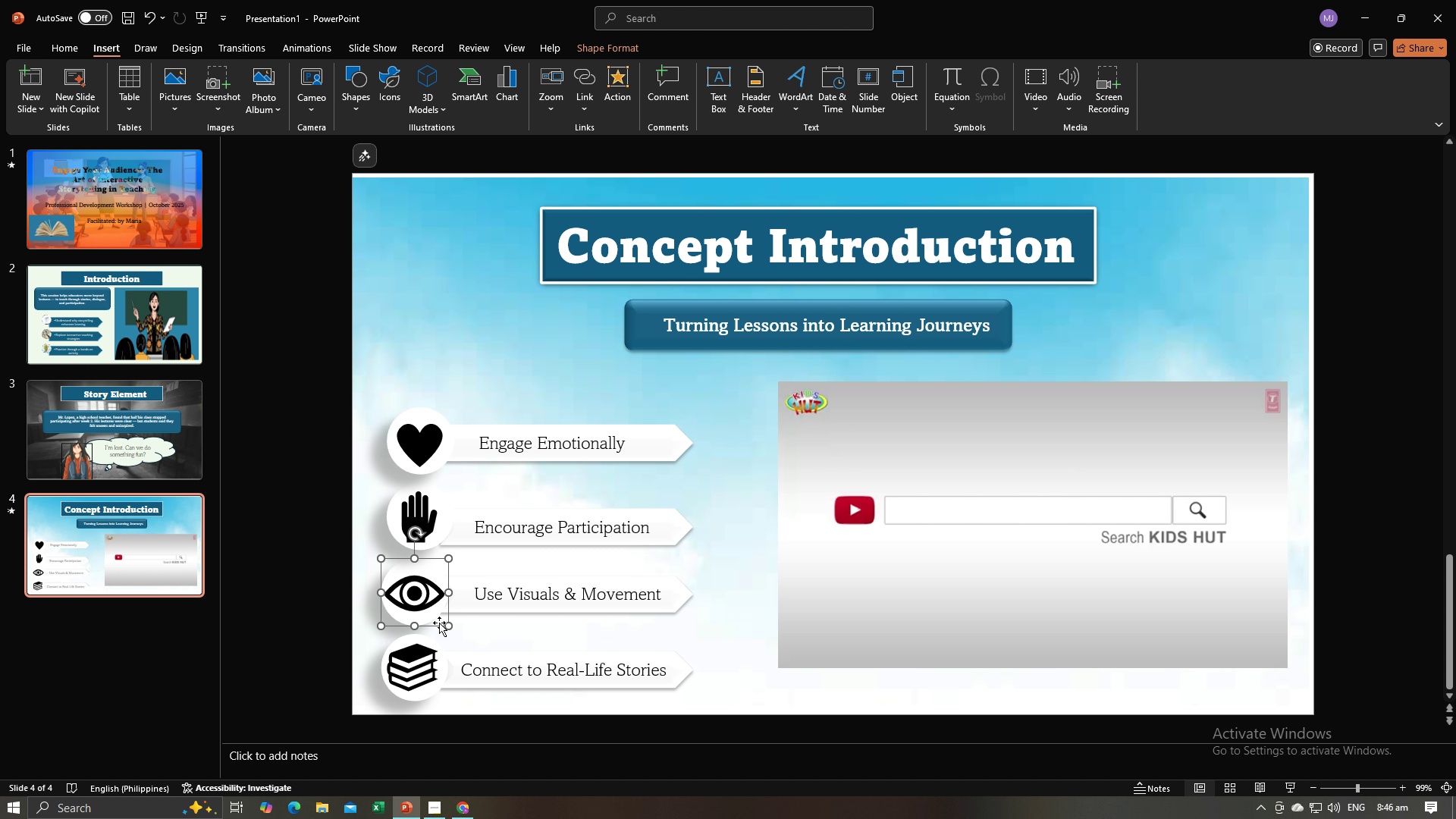 
left_click_drag(start_coordinate=[447, 622], to_coordinate=[440, 615])
 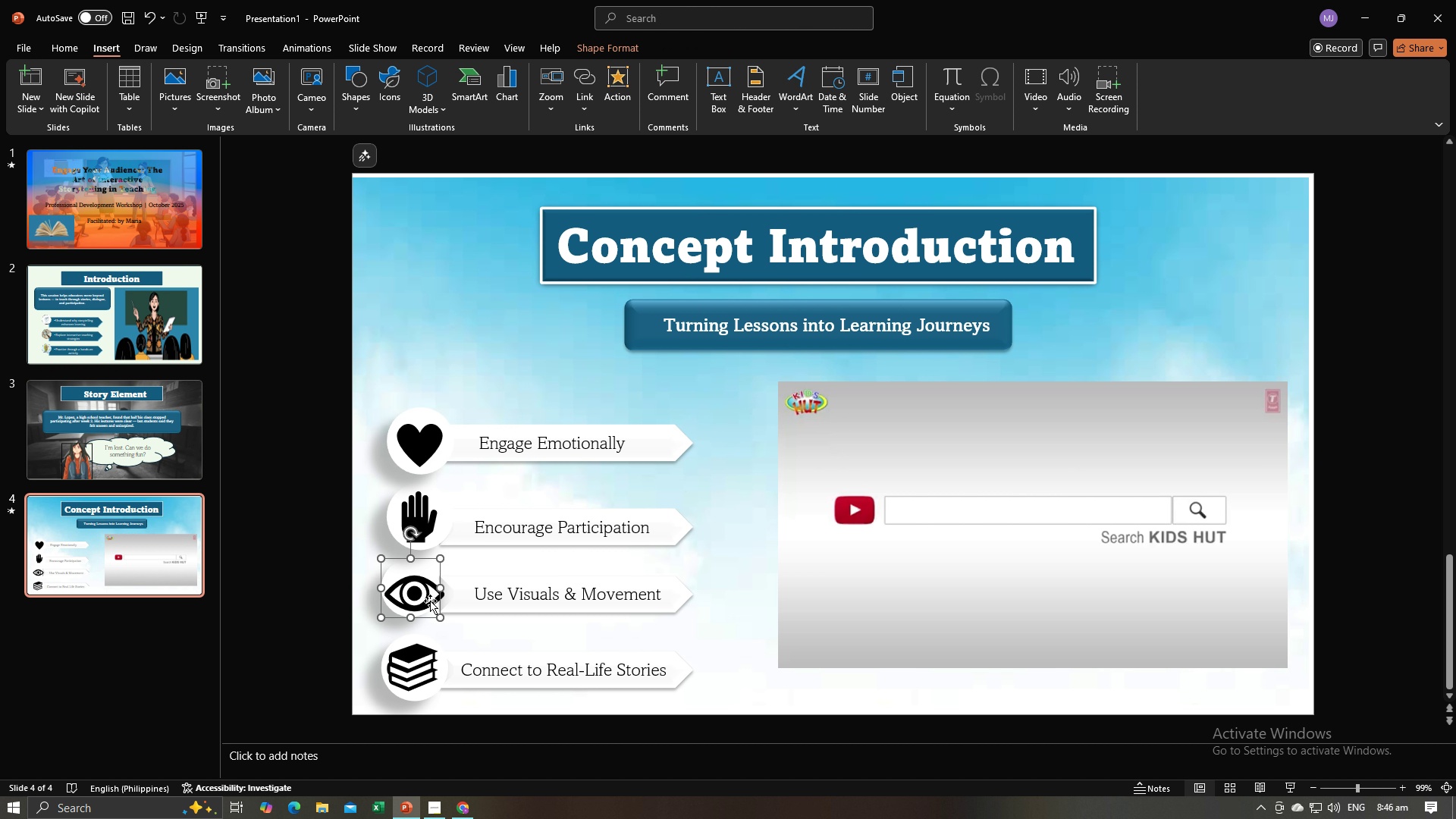 
key(Control+Z)
 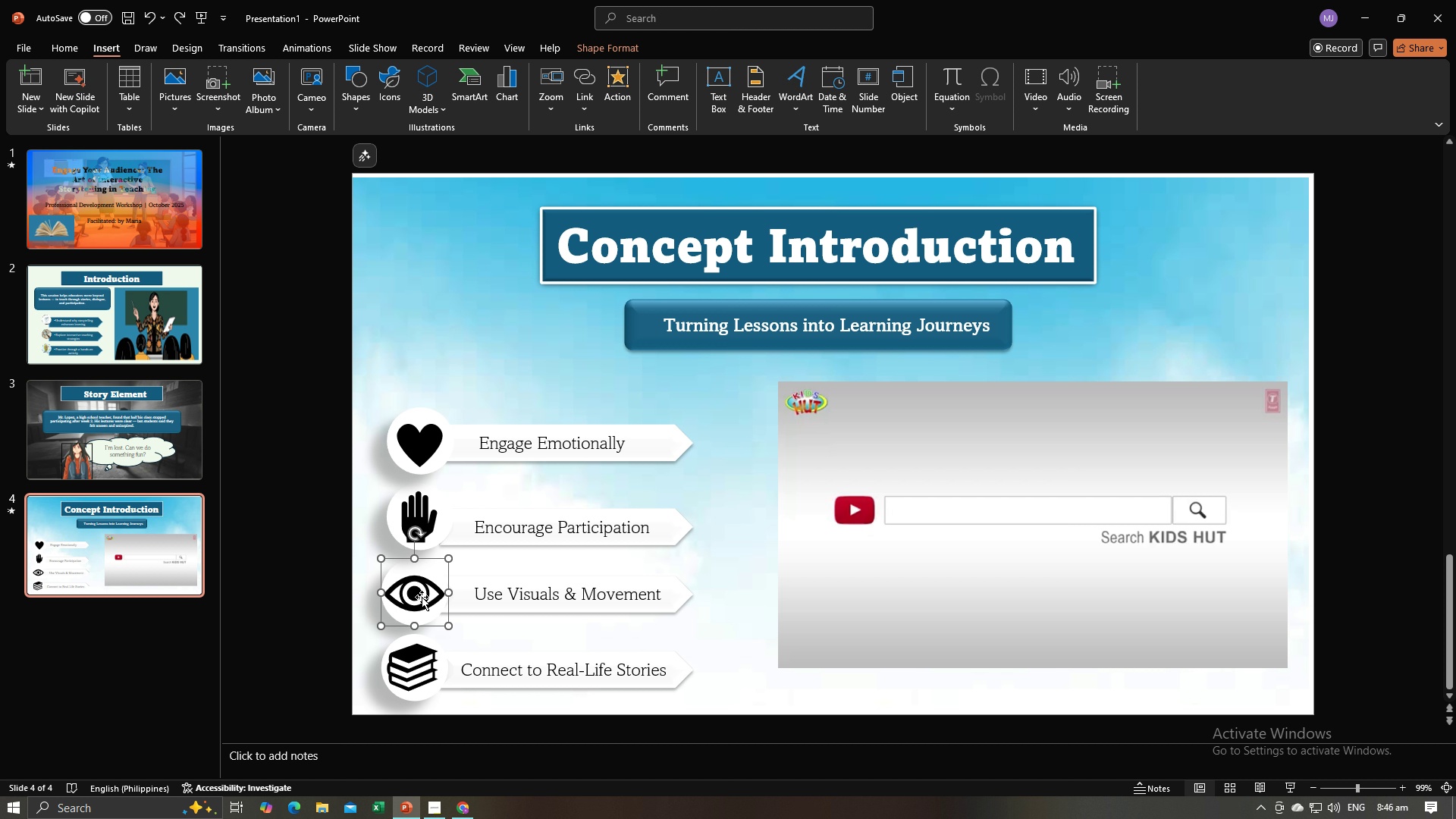 
hold_key(key=ControlLeft, duration=0.82)
left_click([415, 592])
 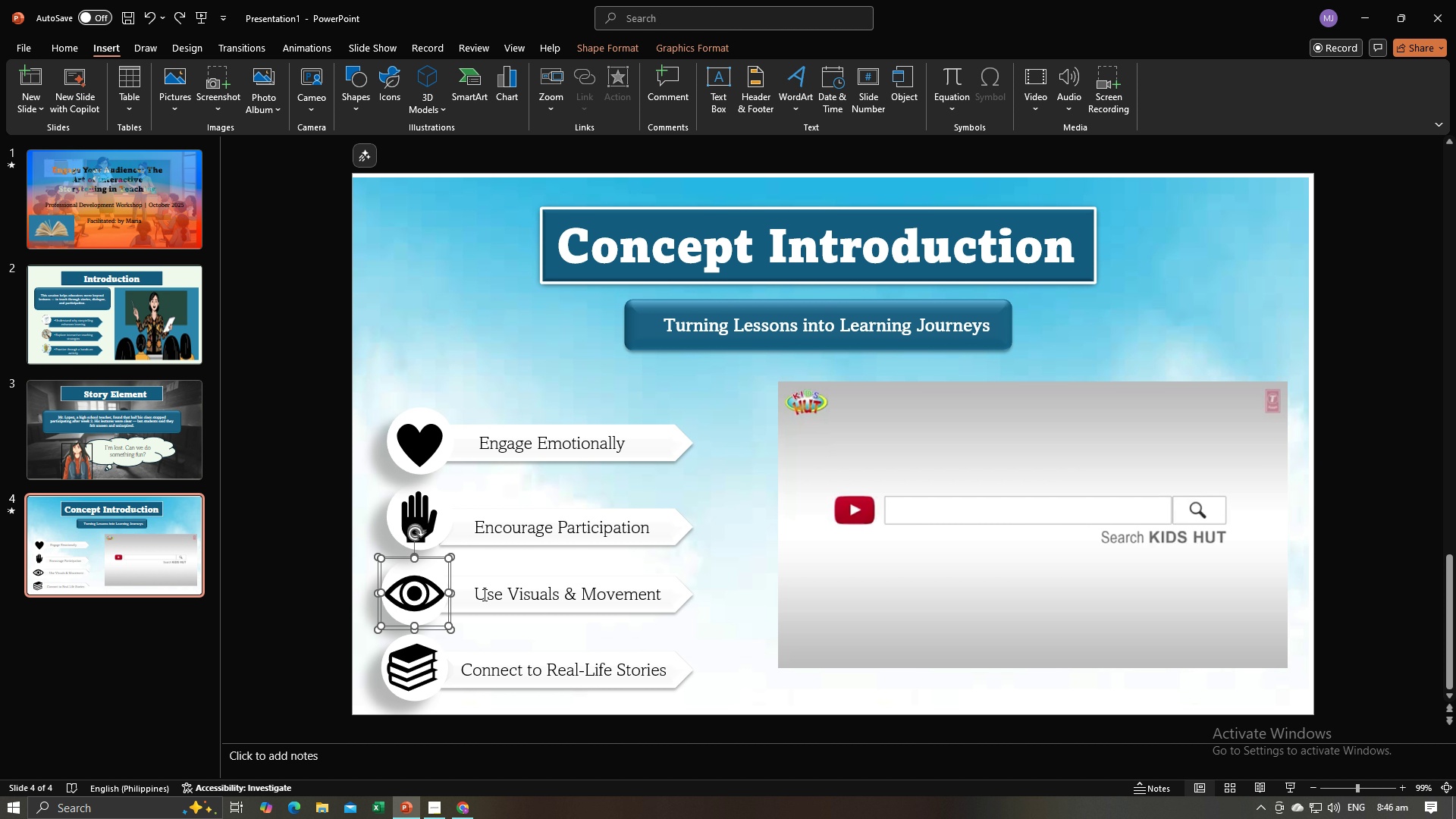 
left_click([483, 595])
 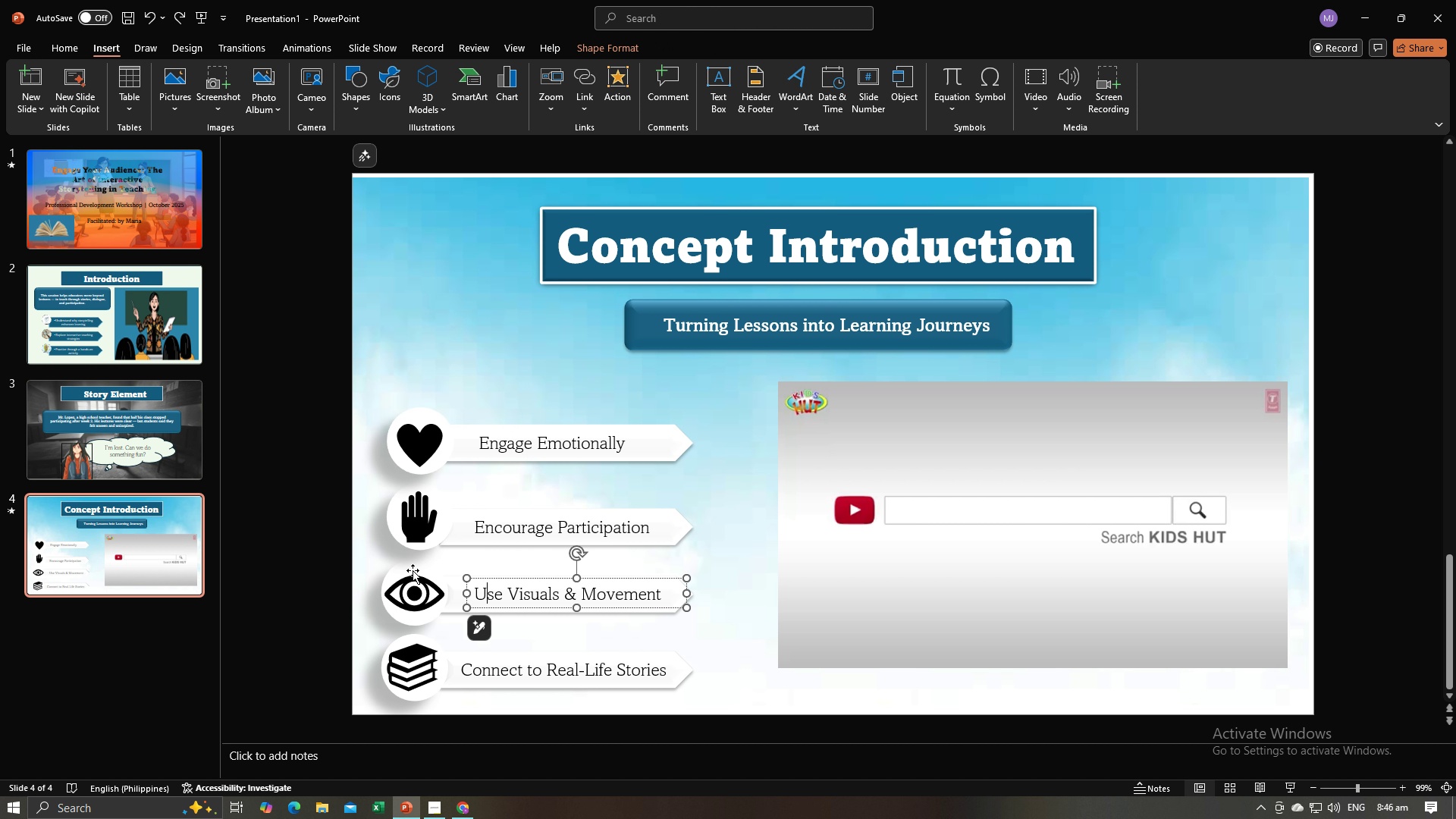 
left_click([413, 570])
 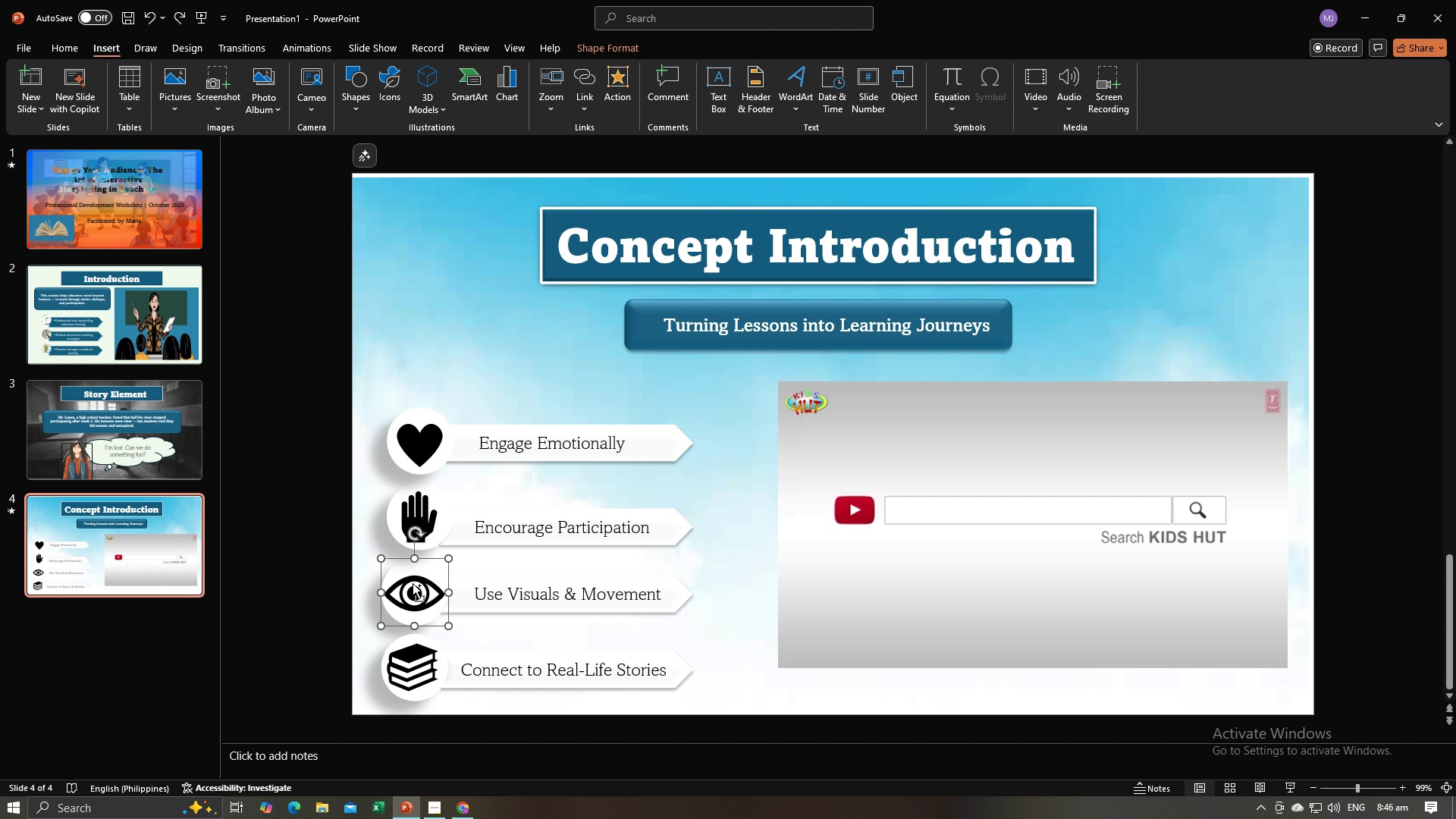 
hold_key(key=ControlLeft, duration=1.52)
left_click([416, 589])
 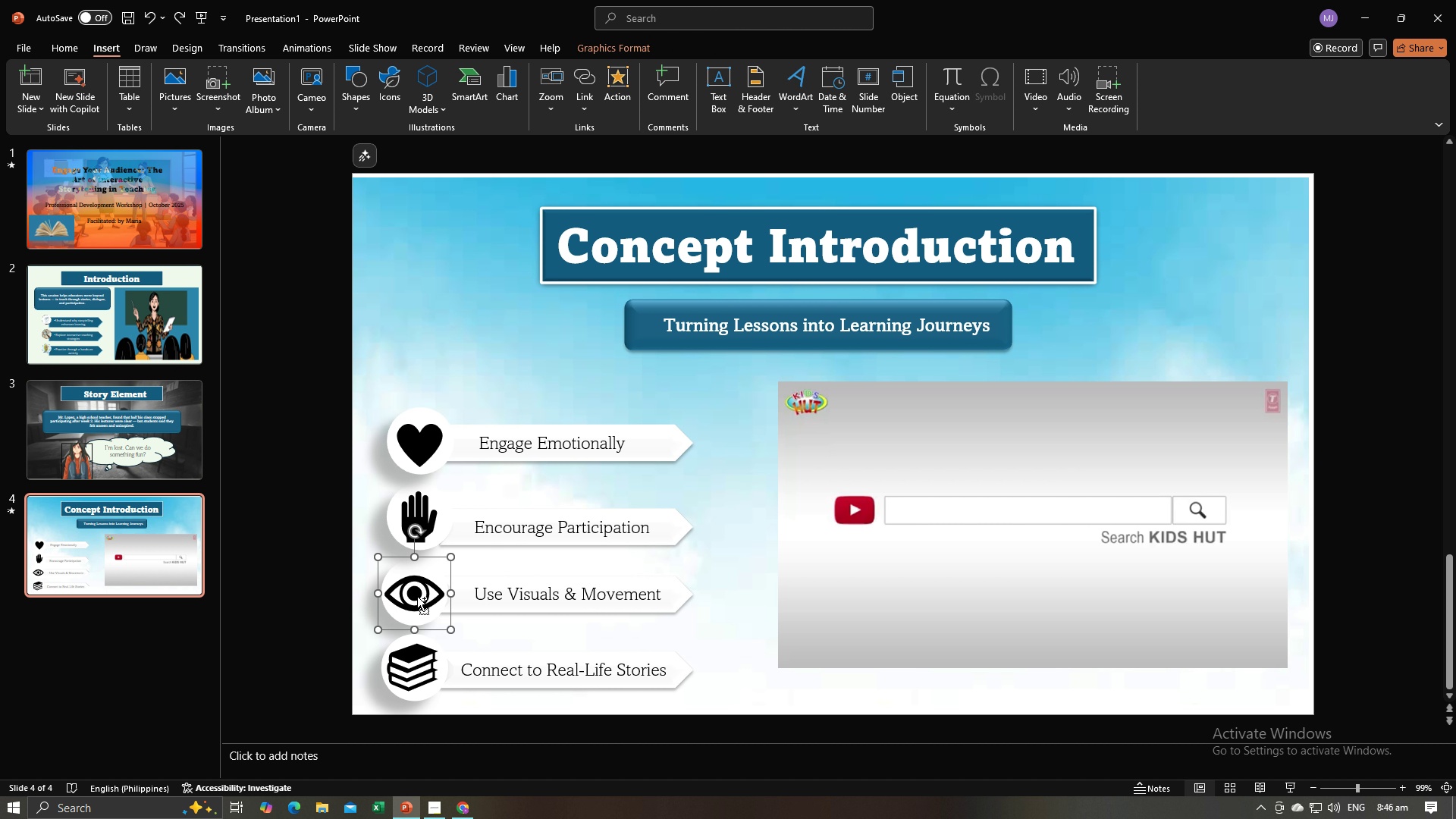 
hold_key(key=ControlLeft, duration=1.1)
left_click([419, 608])
 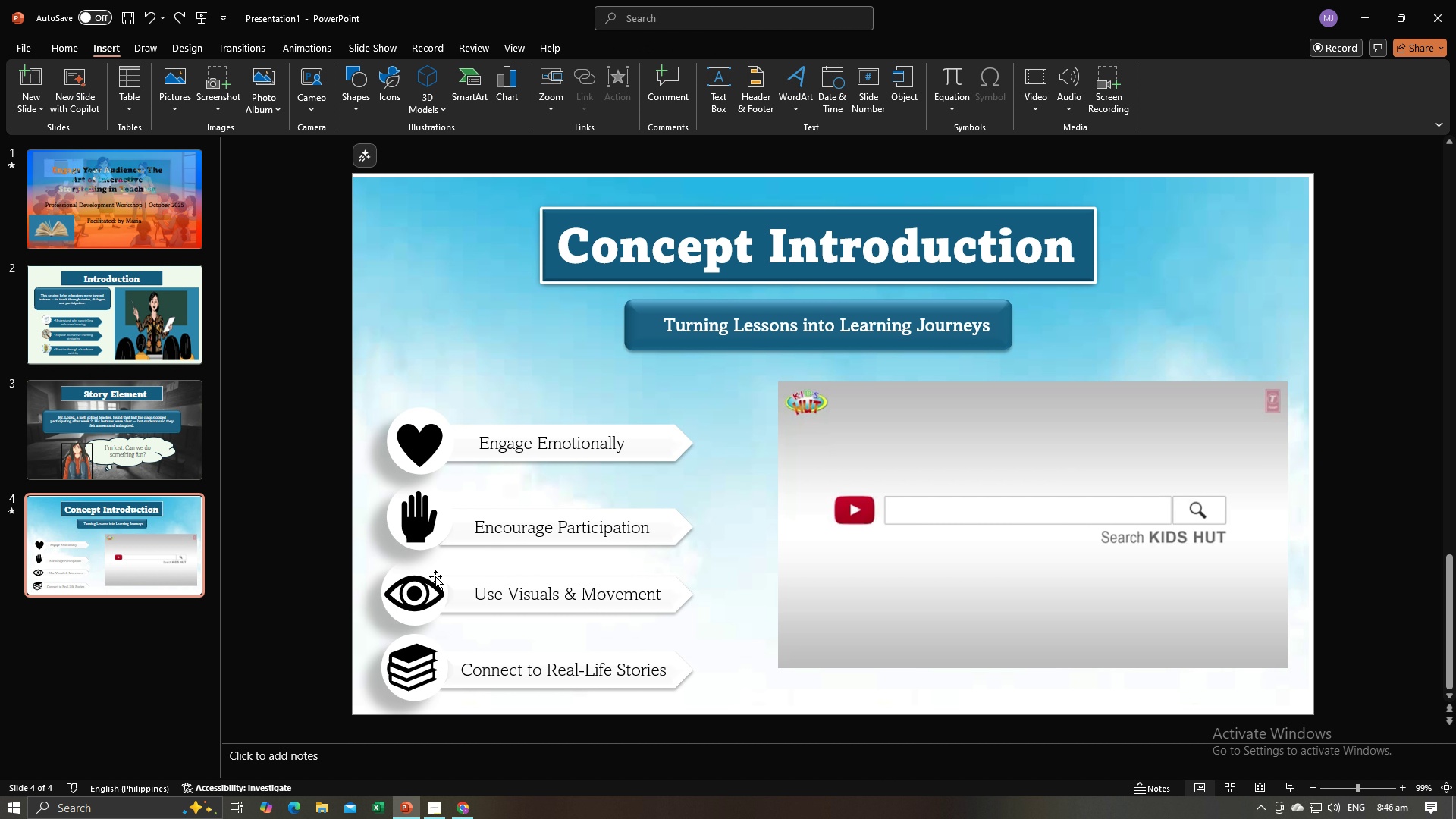 
left_click([435, 576])
 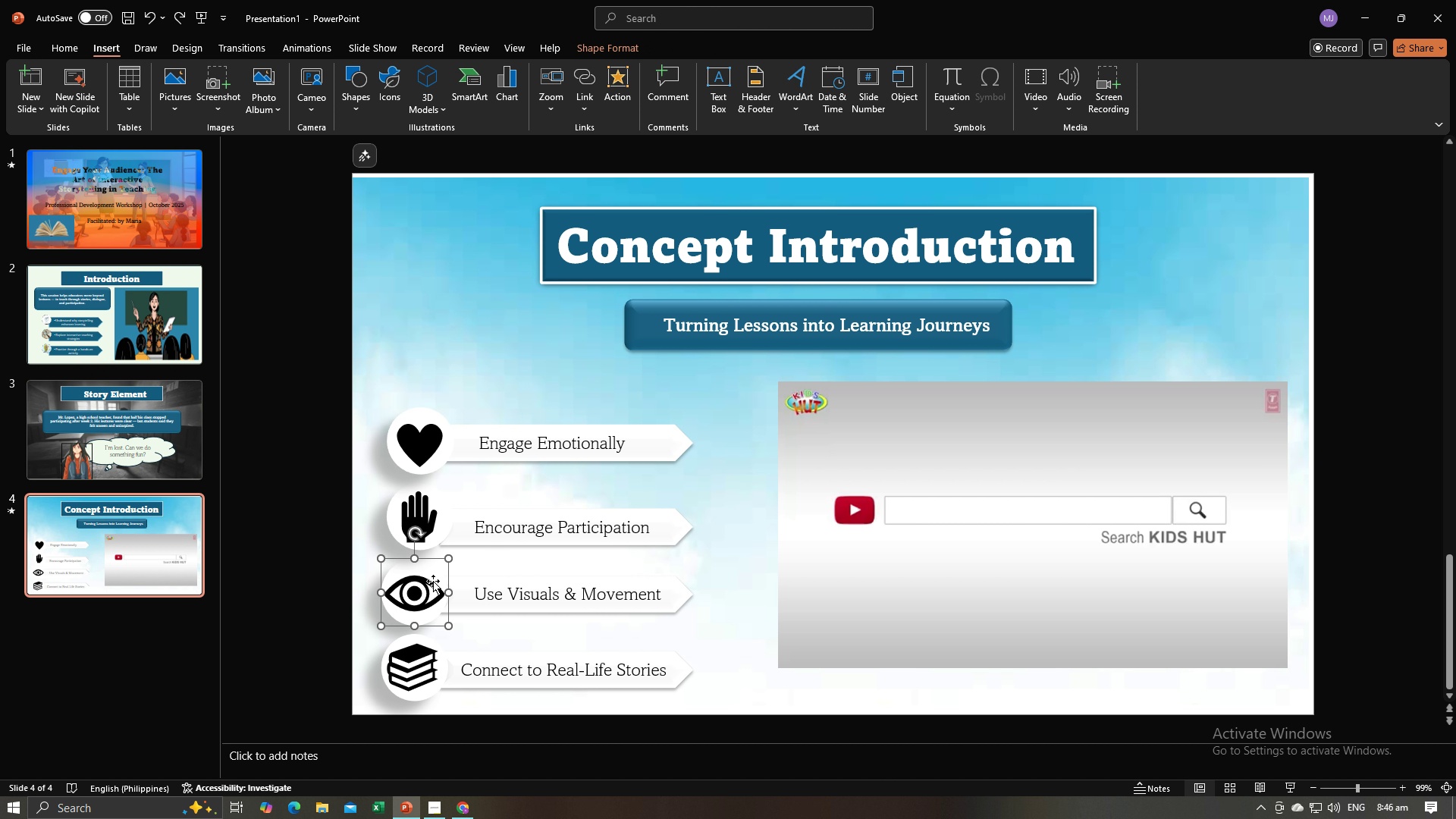 
hold_key(key=ControlLeft, duration=1.52)
left_click([411, 587])
 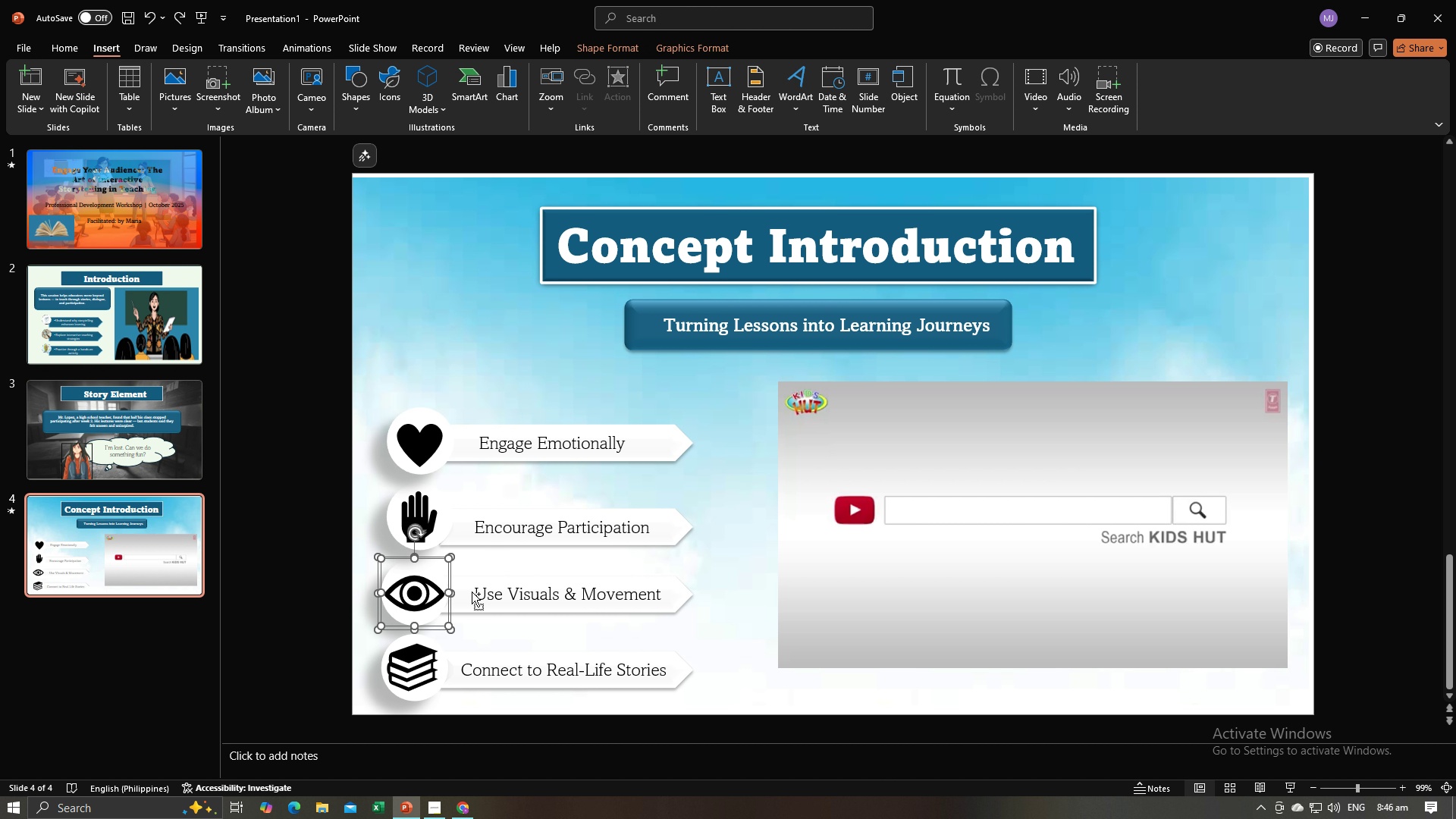 
hold_key(key=ControlLeft, duration=1.52)
left_click([476, 588])
 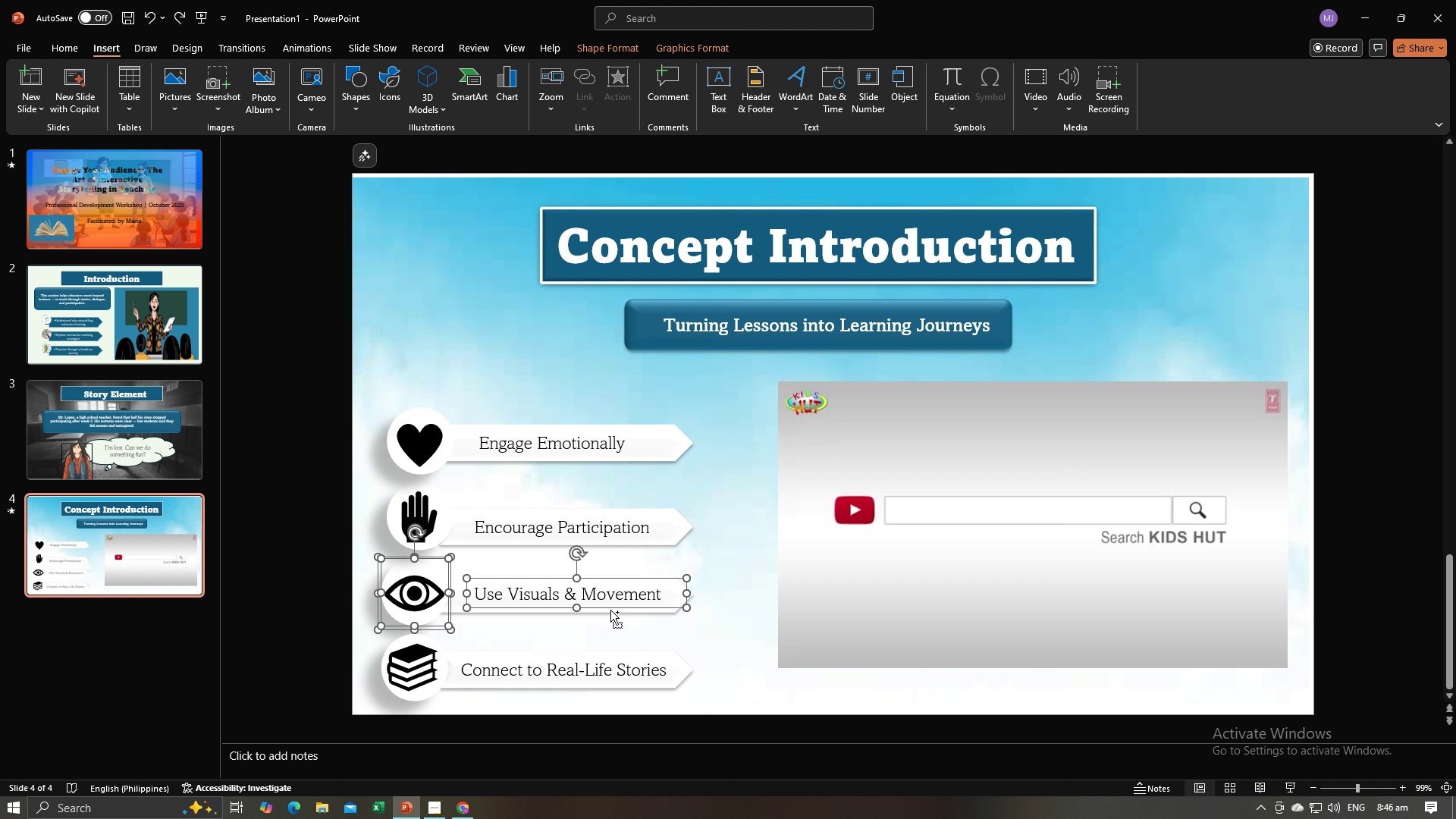 
hold_key(key=ControlLeft, duration=1.52)
left_click([457, 607])
 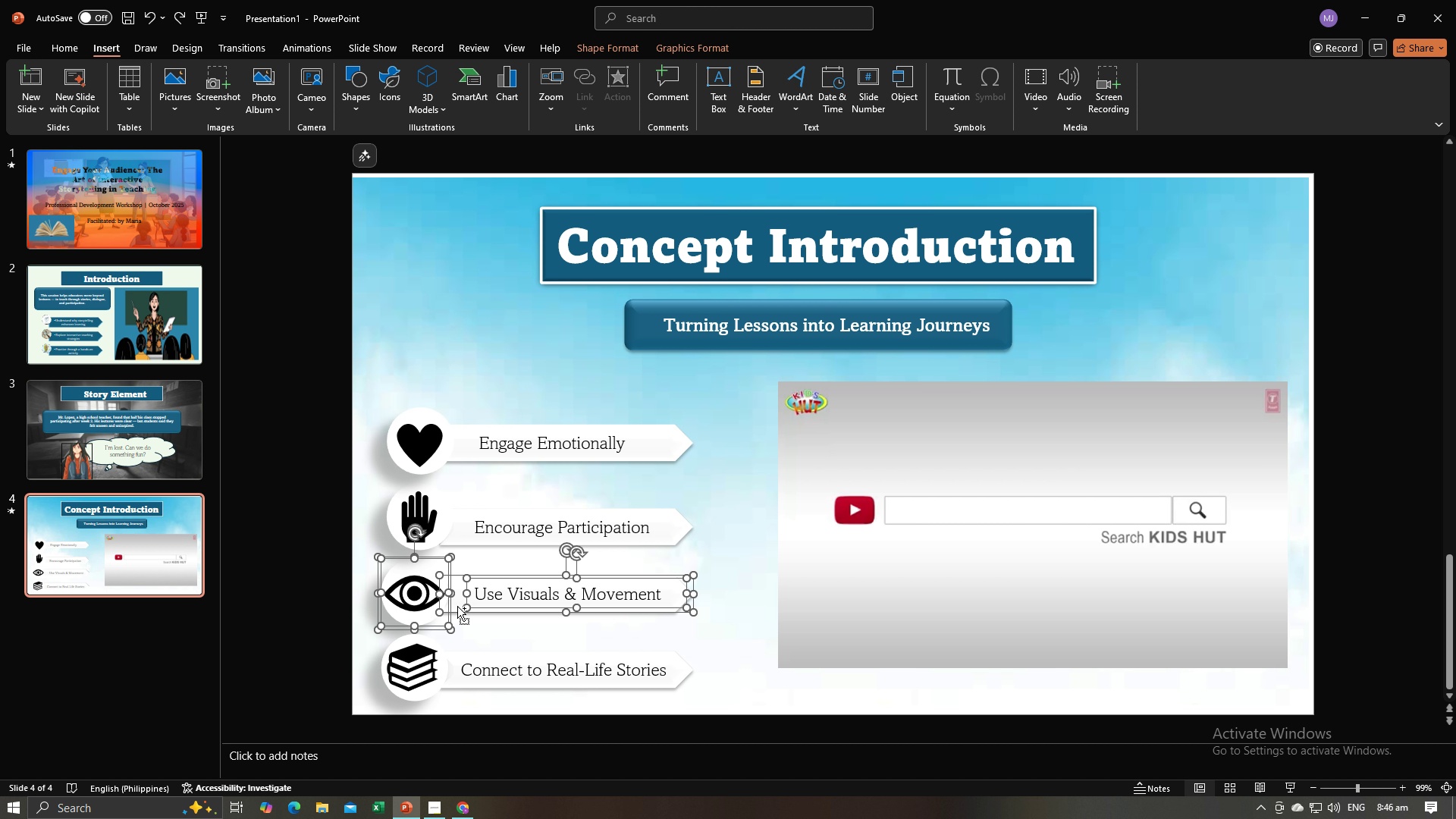 
key(Control+ControlLeft)
 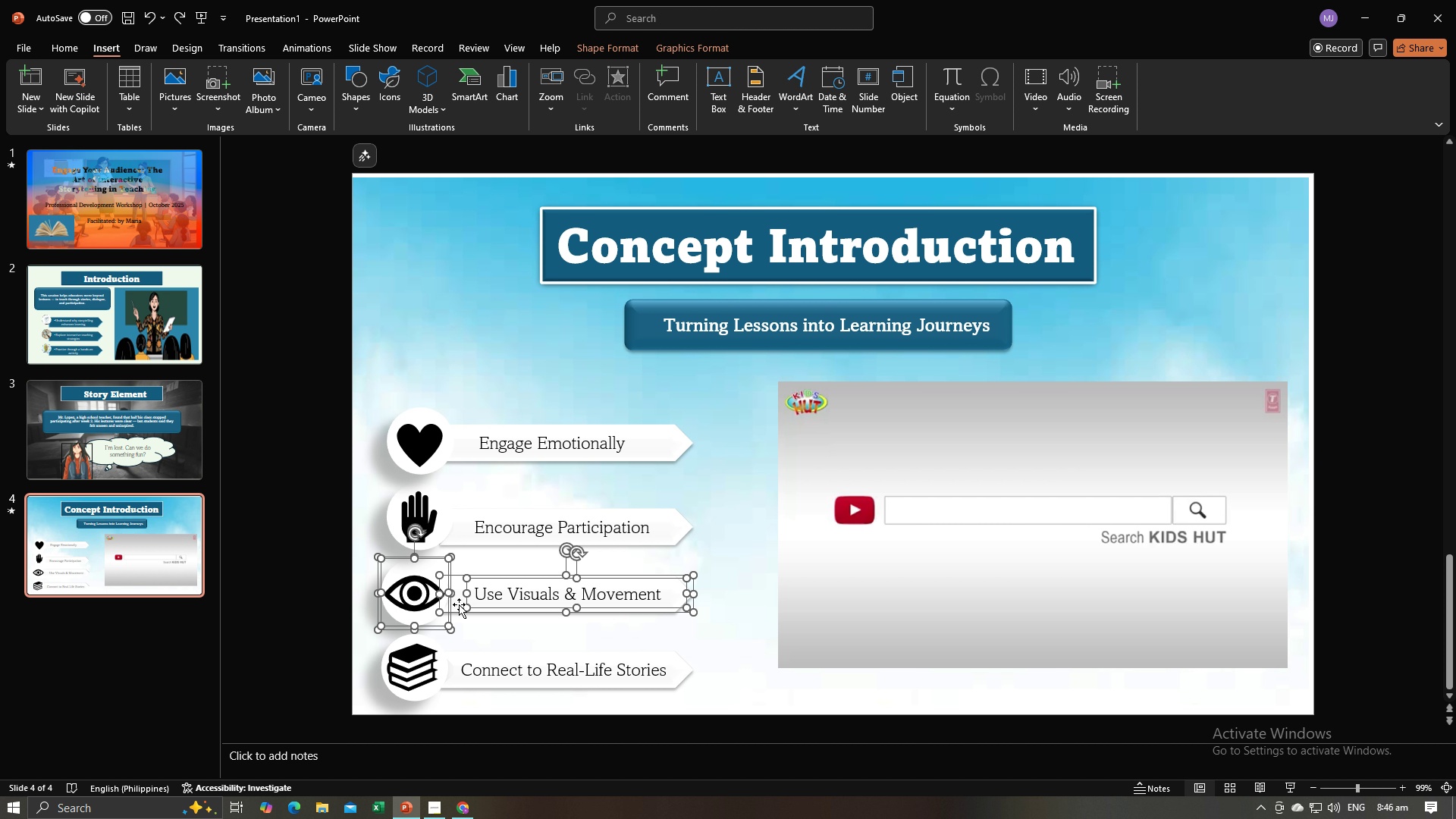 
key(Control+ControlLeft)
 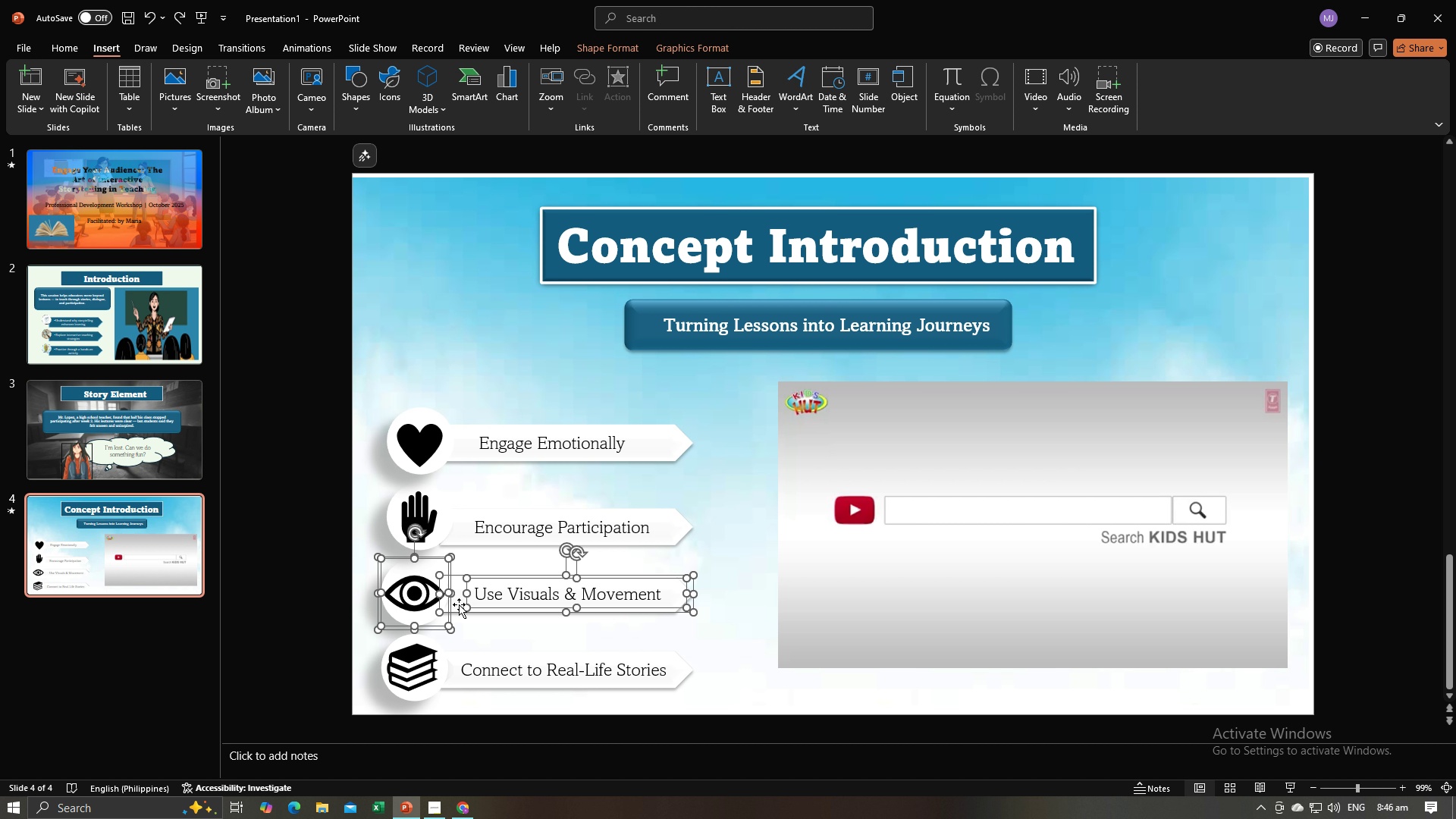 
key(Control+ControlLeft)
 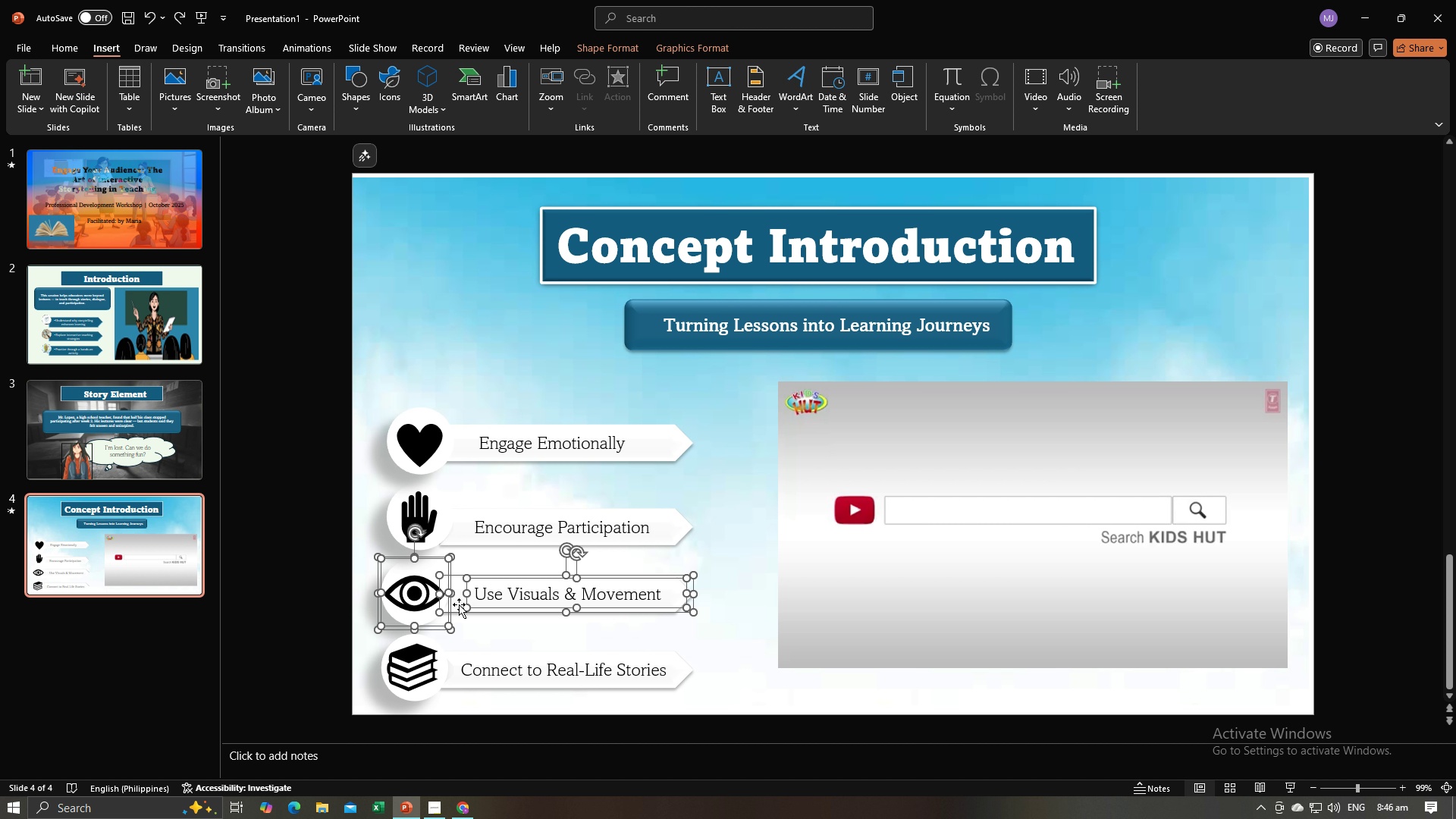 
key(Control+ControlLeft)
 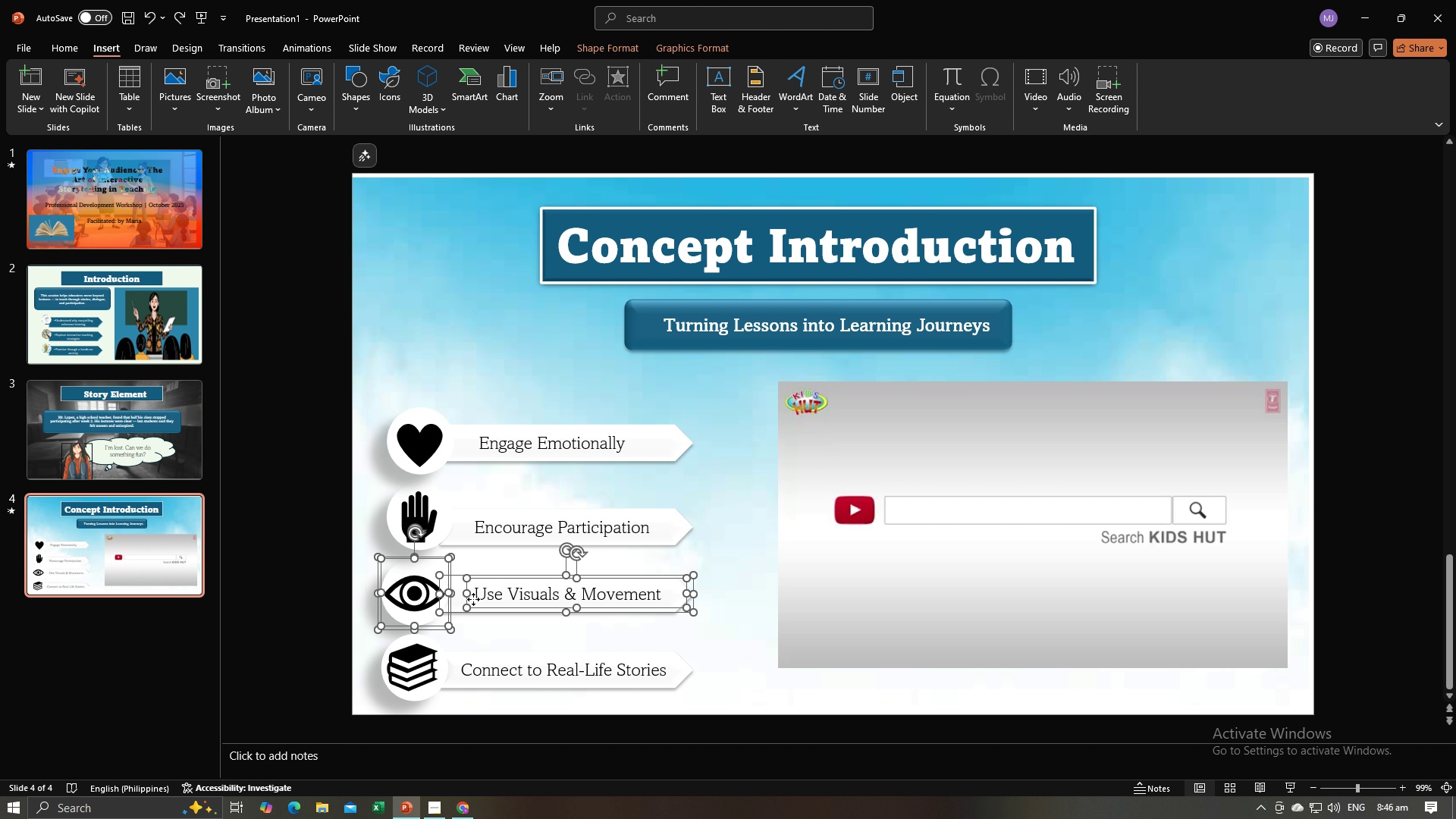 
right_click([473, 598])
 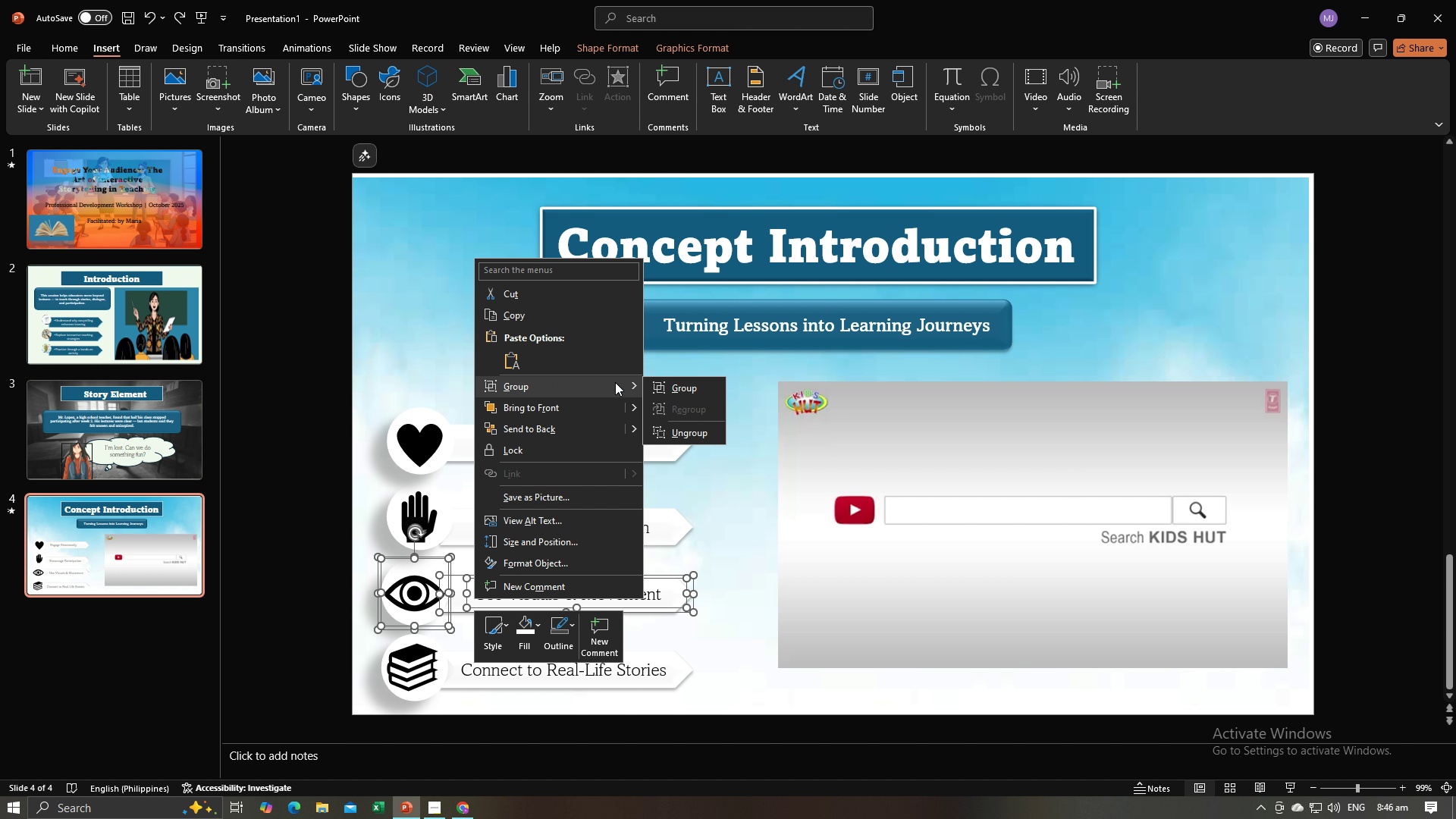 
left_click([658, 384])
 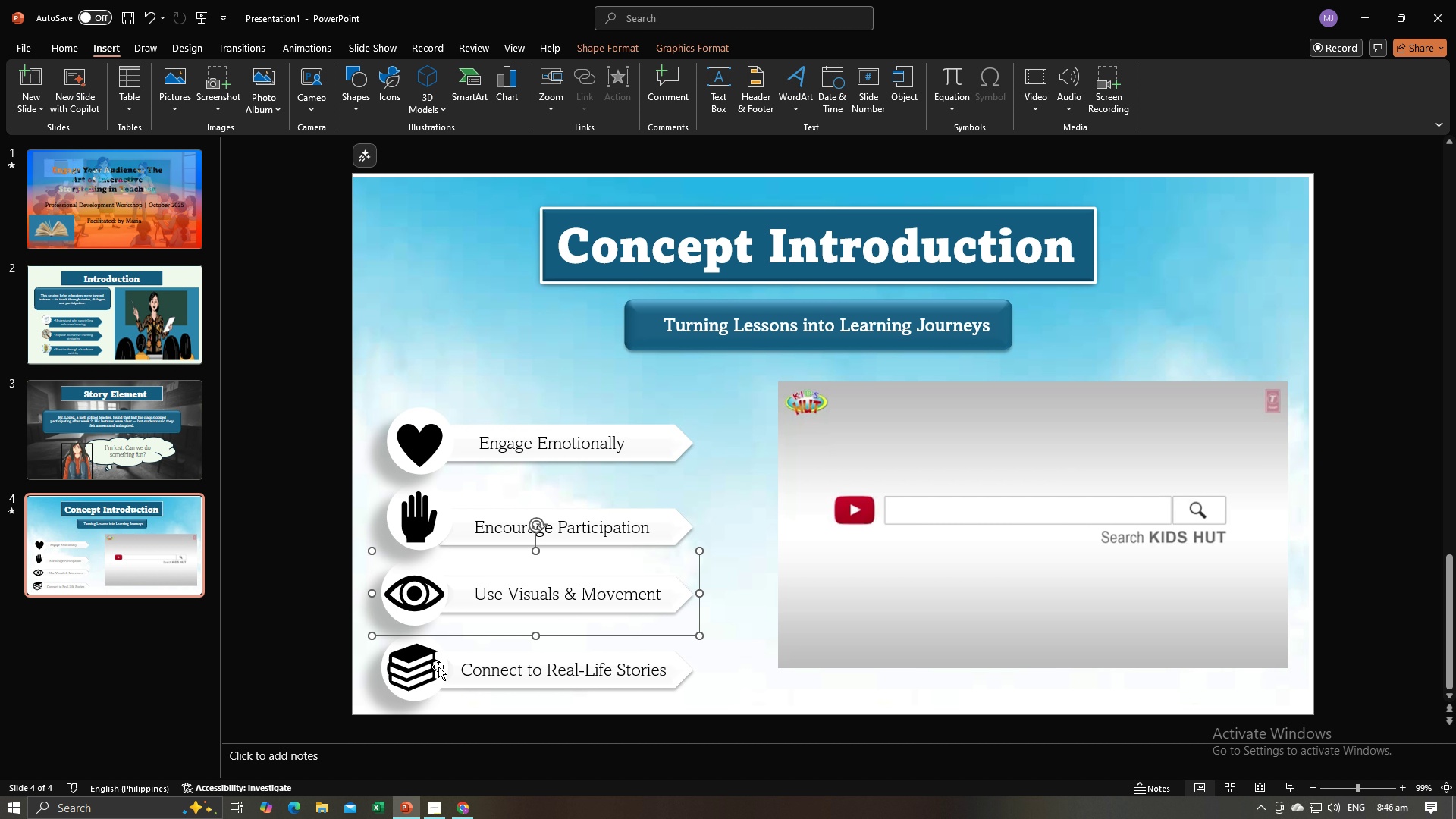 
left_click([445, 670])
 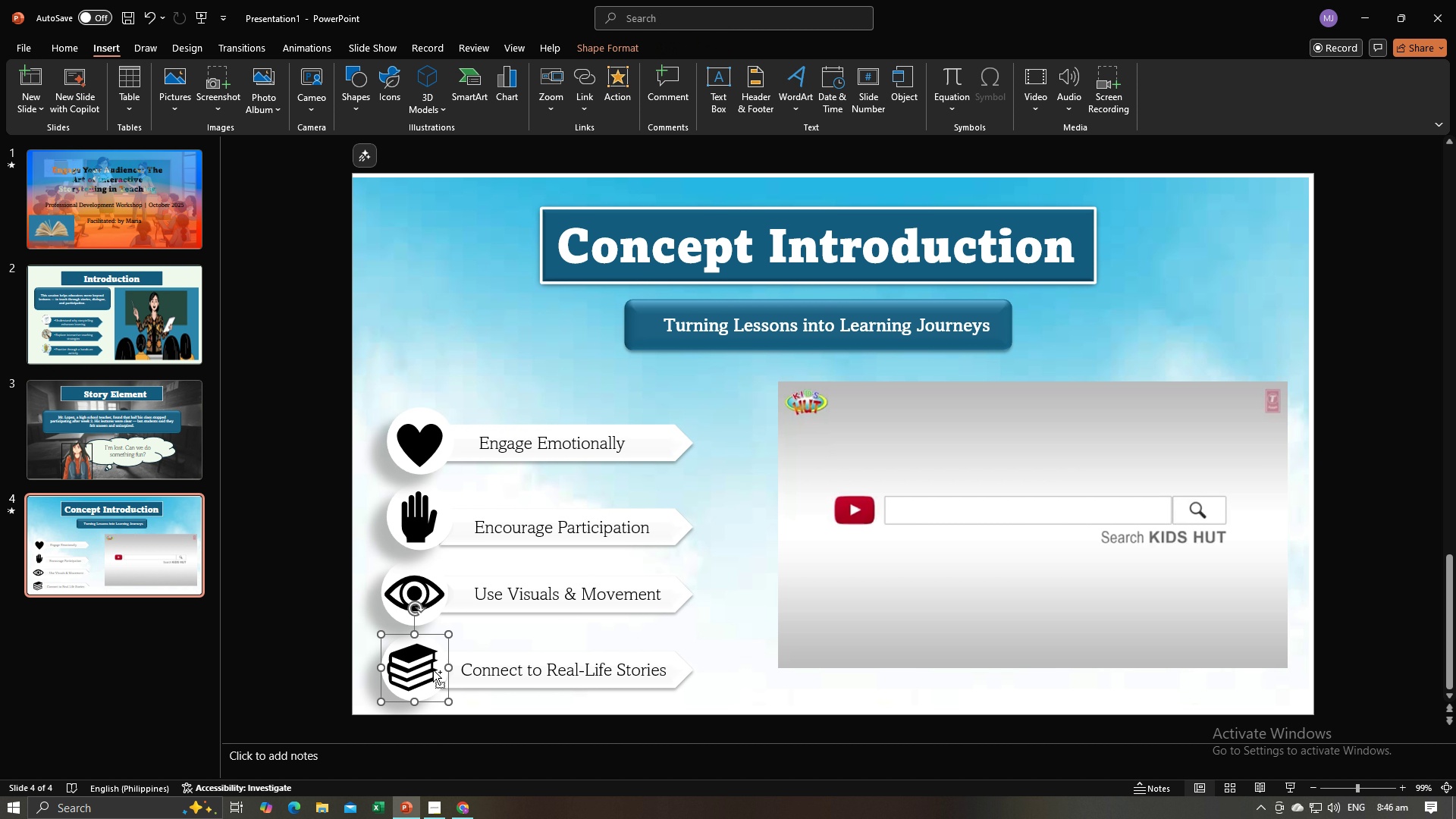 
hold_key(key=ControlLeft, duration=1.53)
left_click([425, 670])
 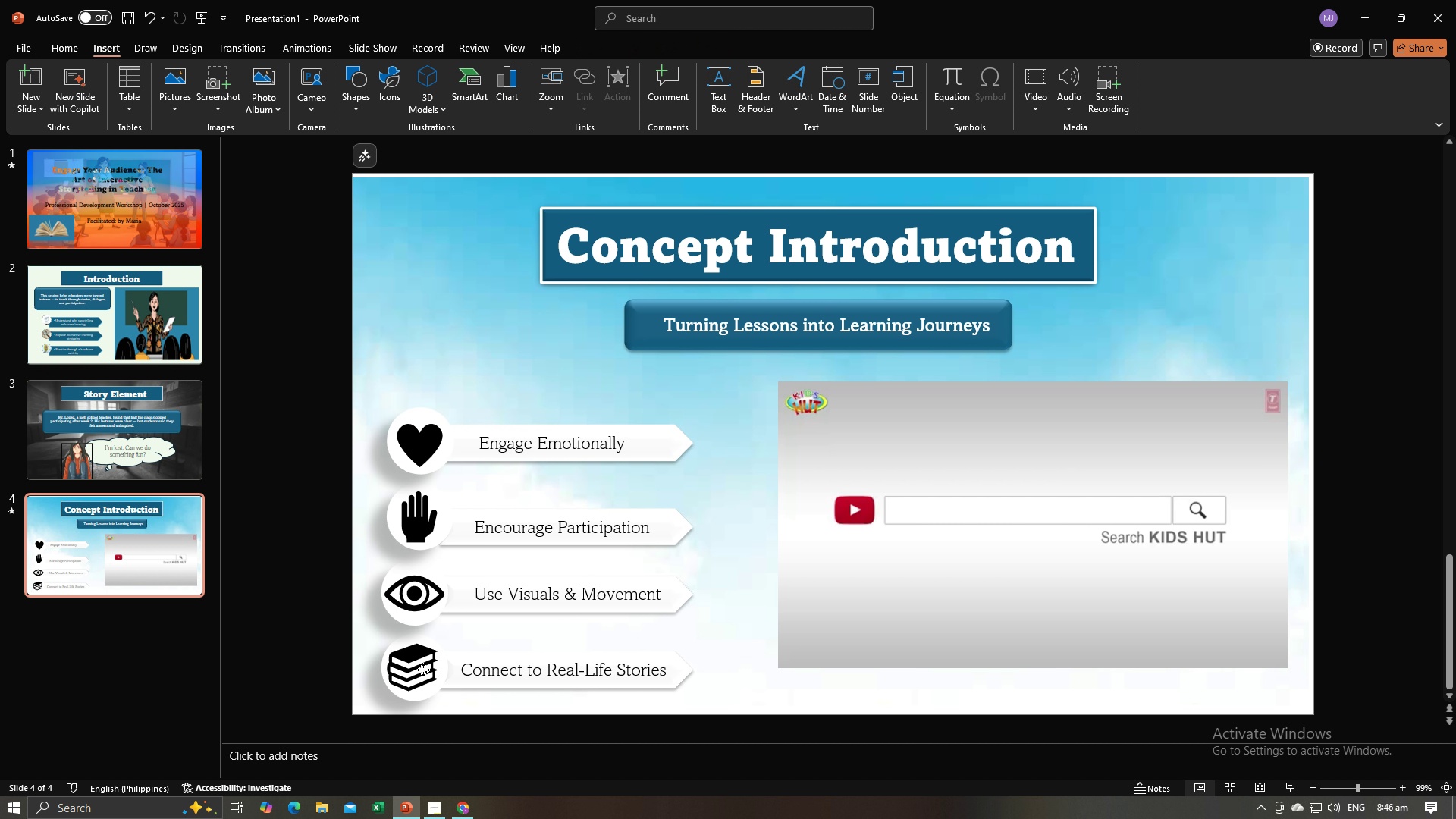 
left_click([423, 670])
 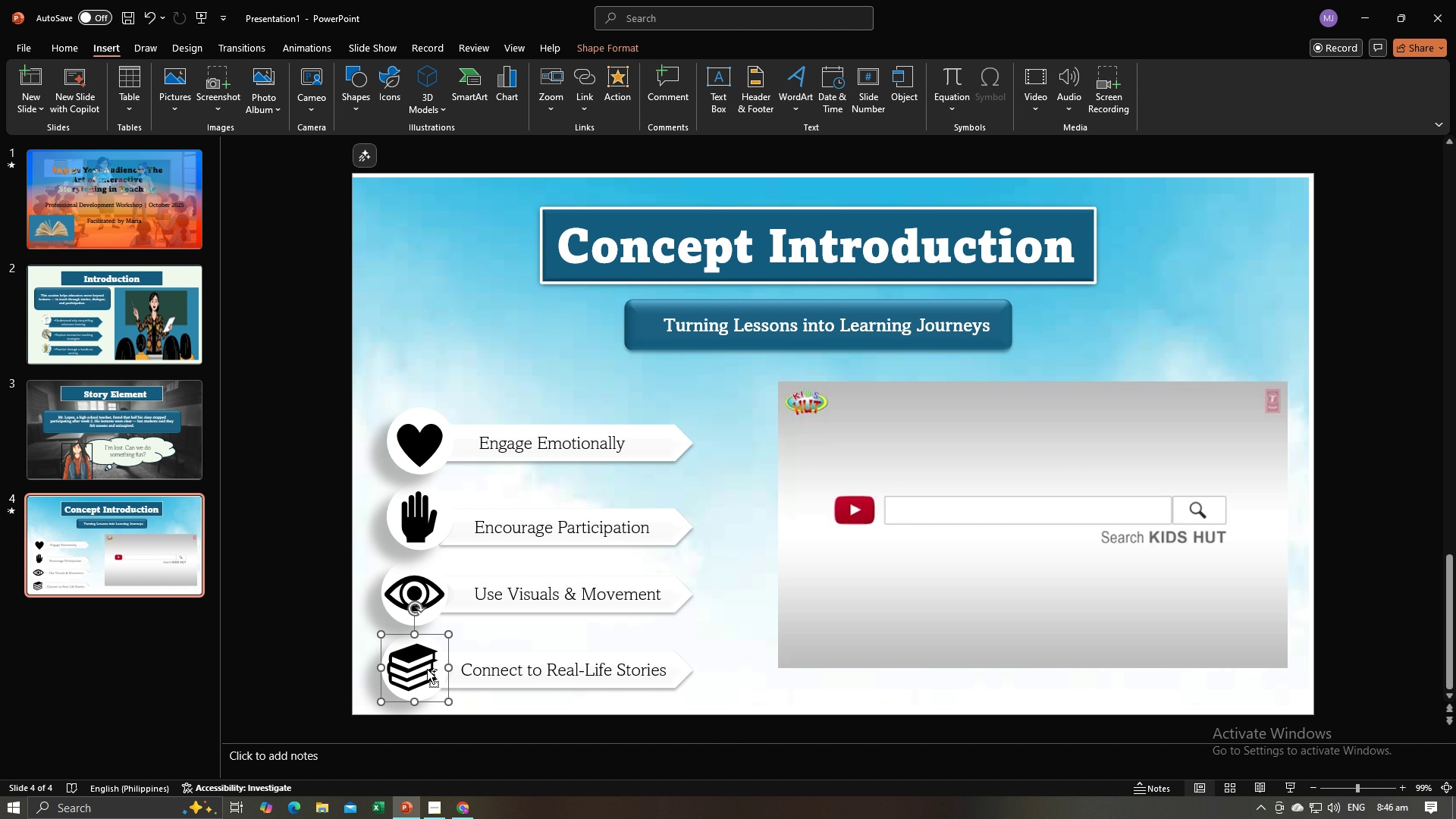 
key(Control+ControlLeft)
 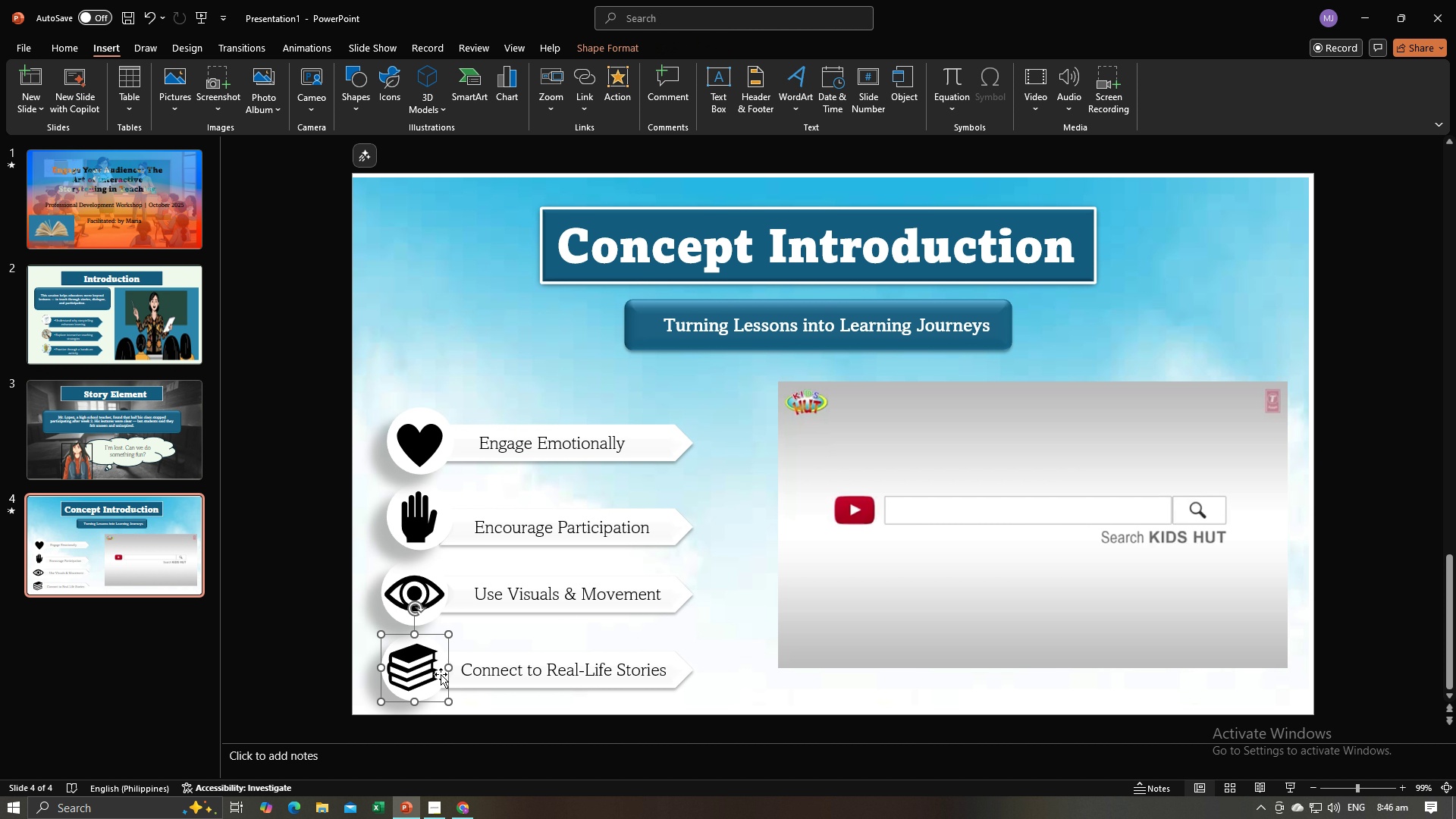 
key(Control+ControlLeft)
 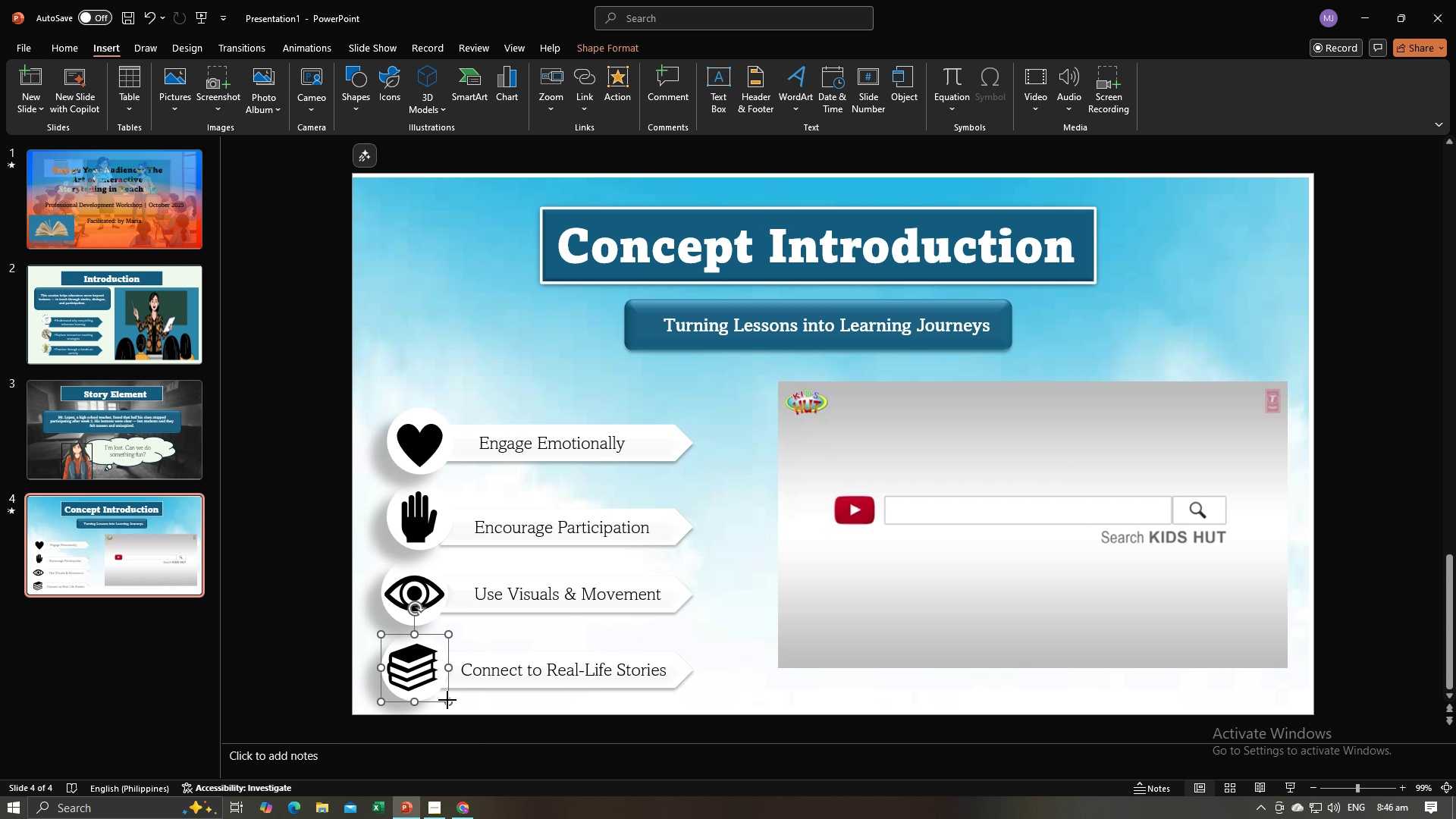 
left_click_drag(start_coordinate=[447, 700], to_coordinate=[441, 692])
 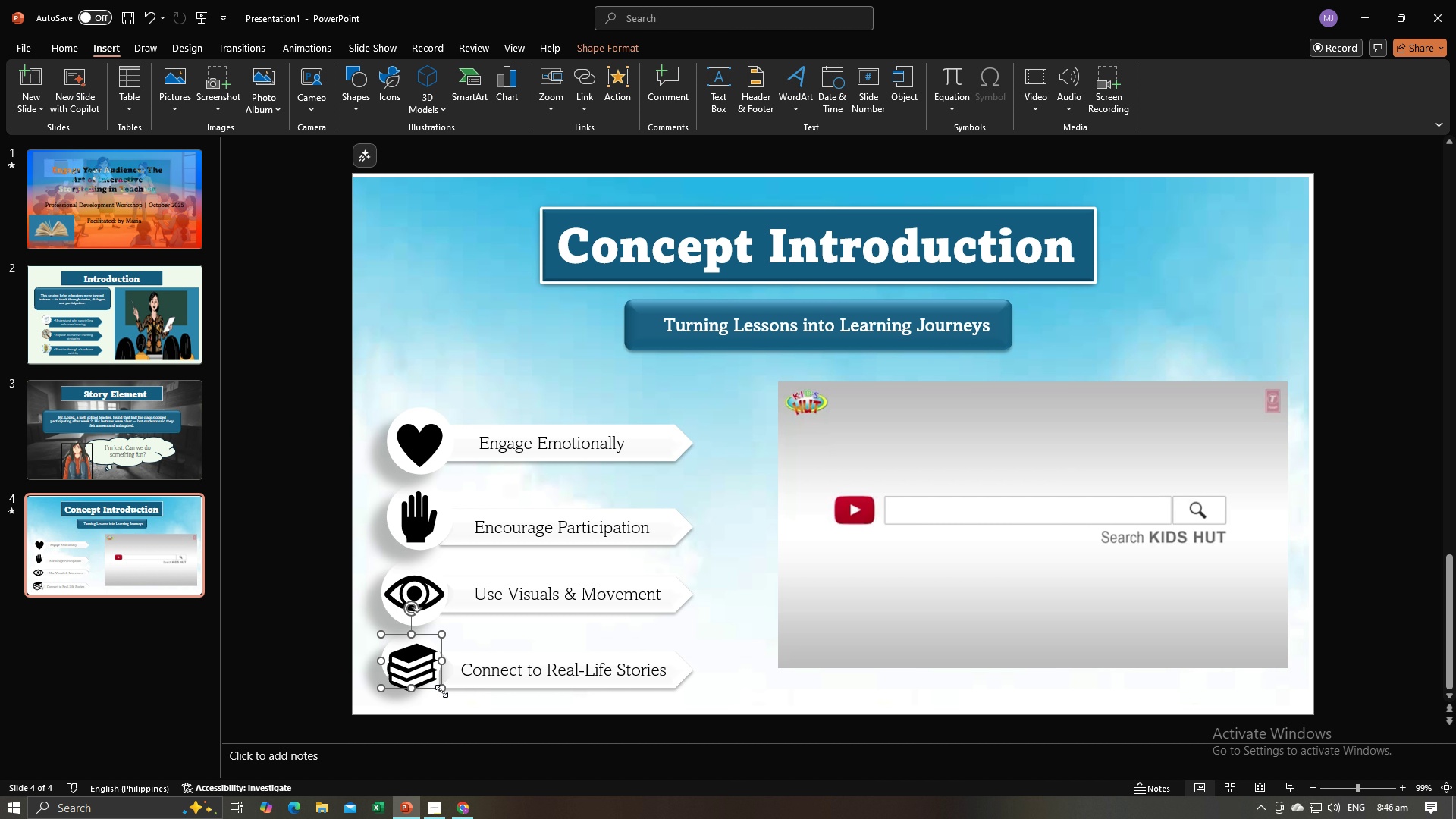 
key(Control+Z)
 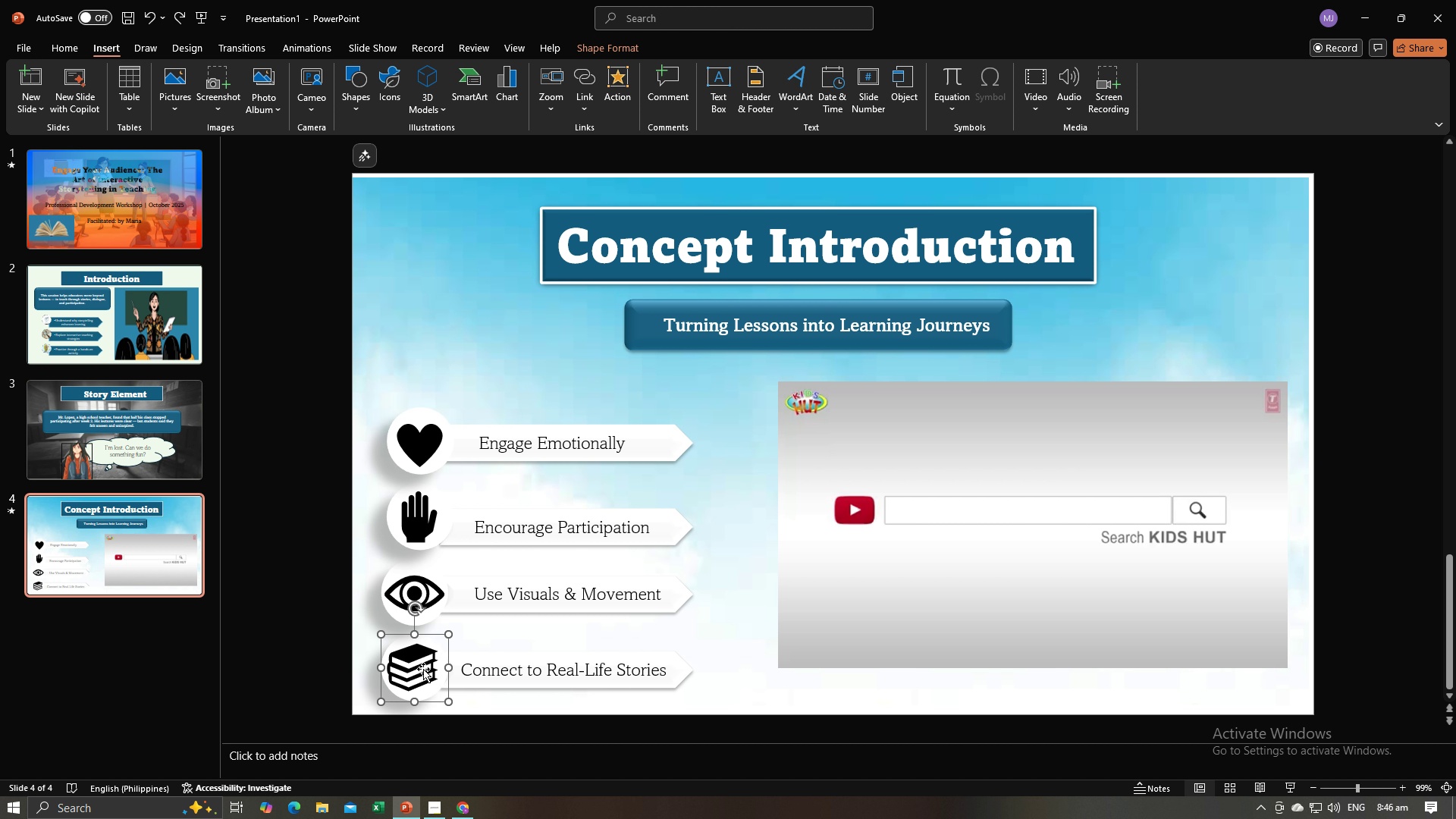 
hold_key(key=ControlLeft, duration=1.54)
left_click([422, 667])
 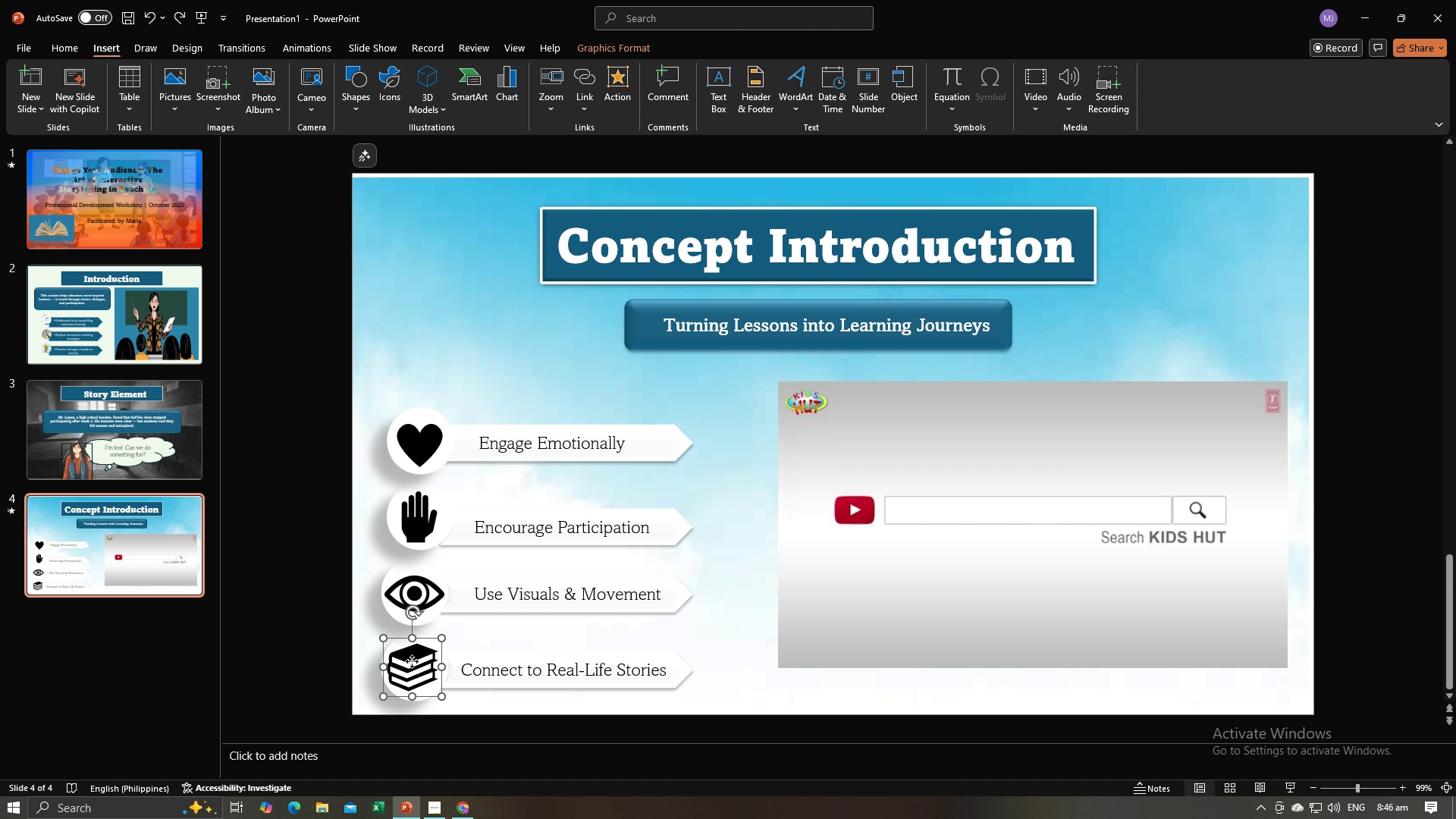 
left_click([412, 661])
 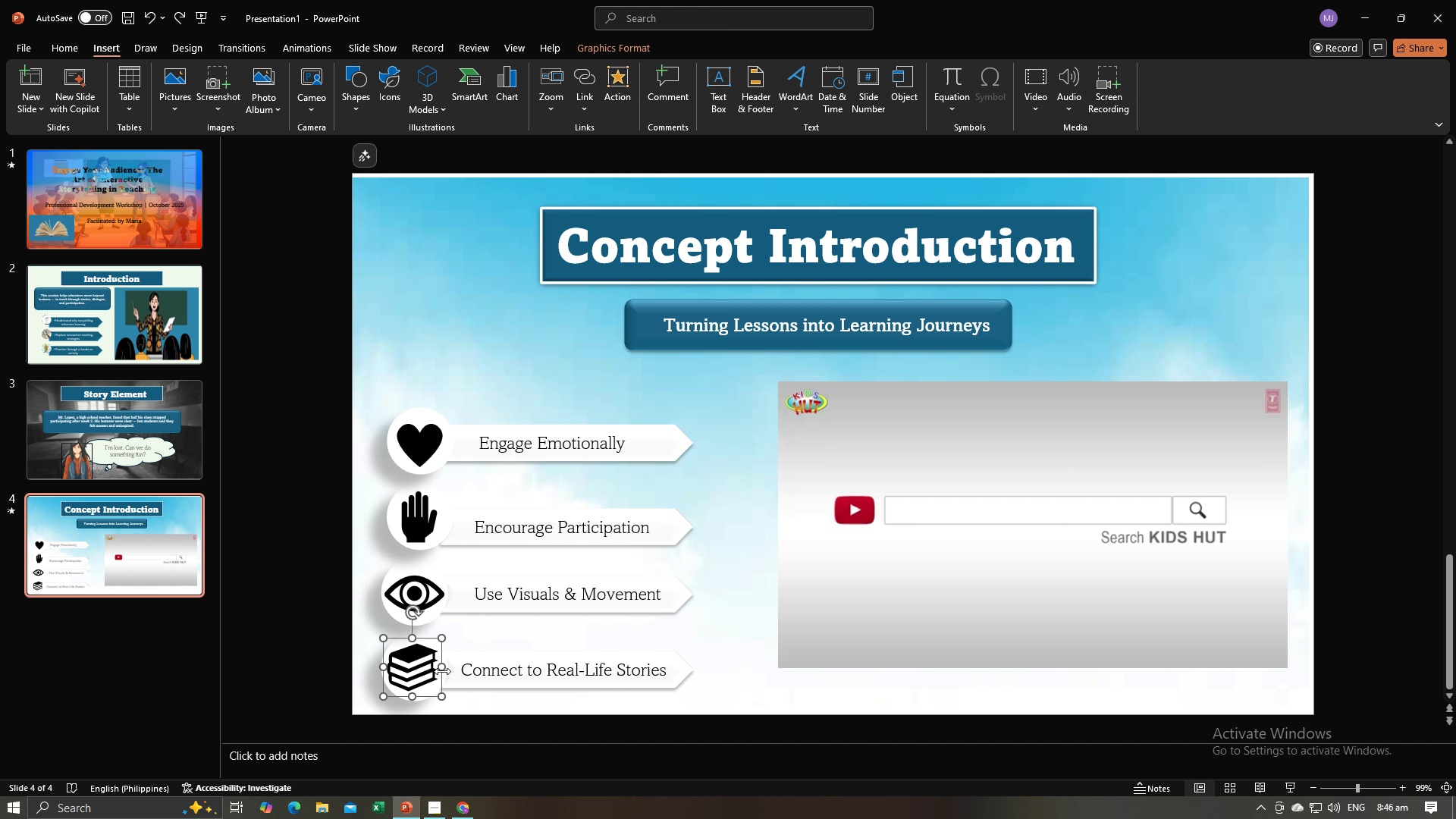 
hold_key(key=ControlLeft, duration=1.51)
left_click([445, 674])
 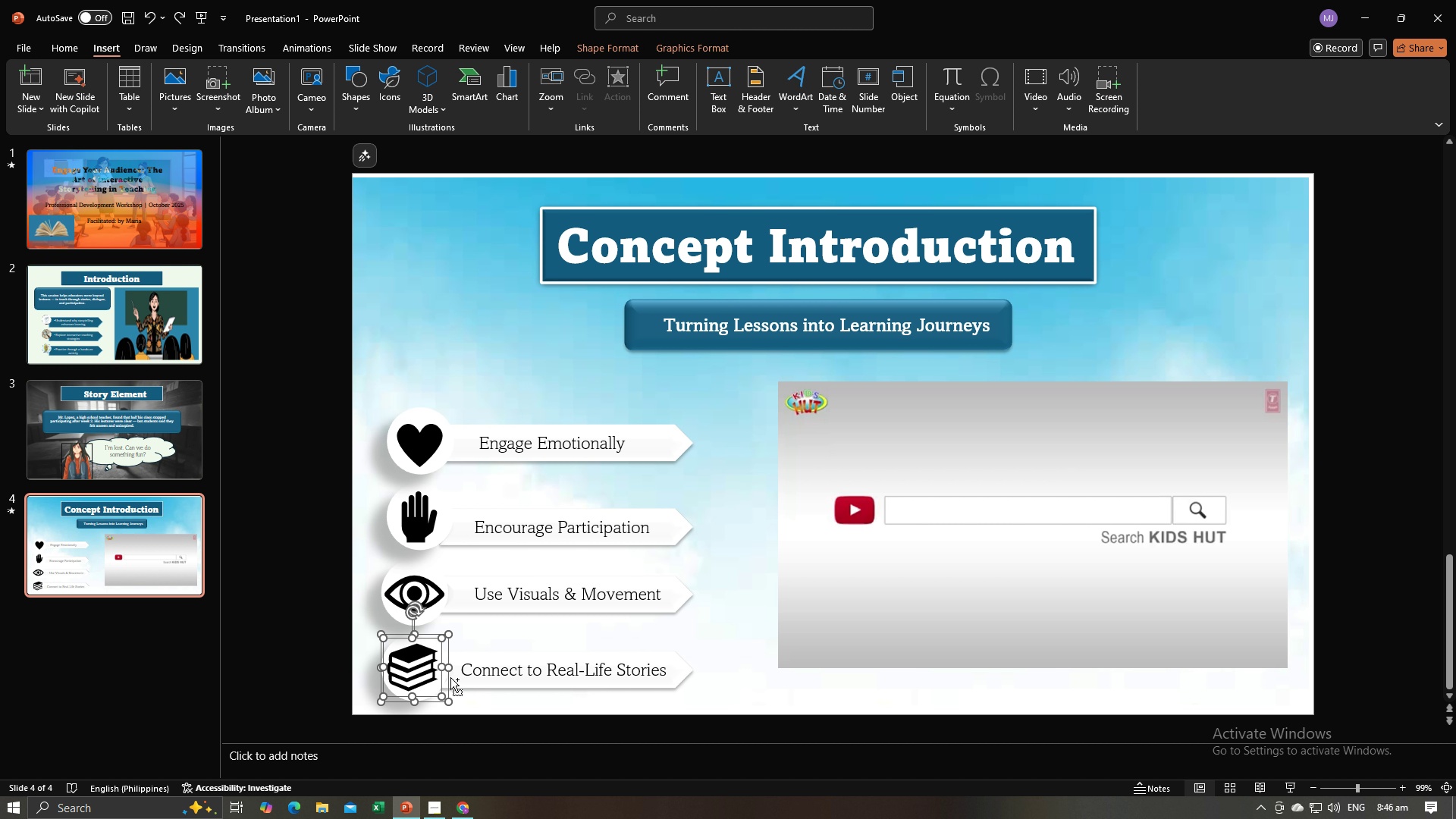 
hold_key(key=ControlLeft, duration=1.51)
left_click([480, 673])
 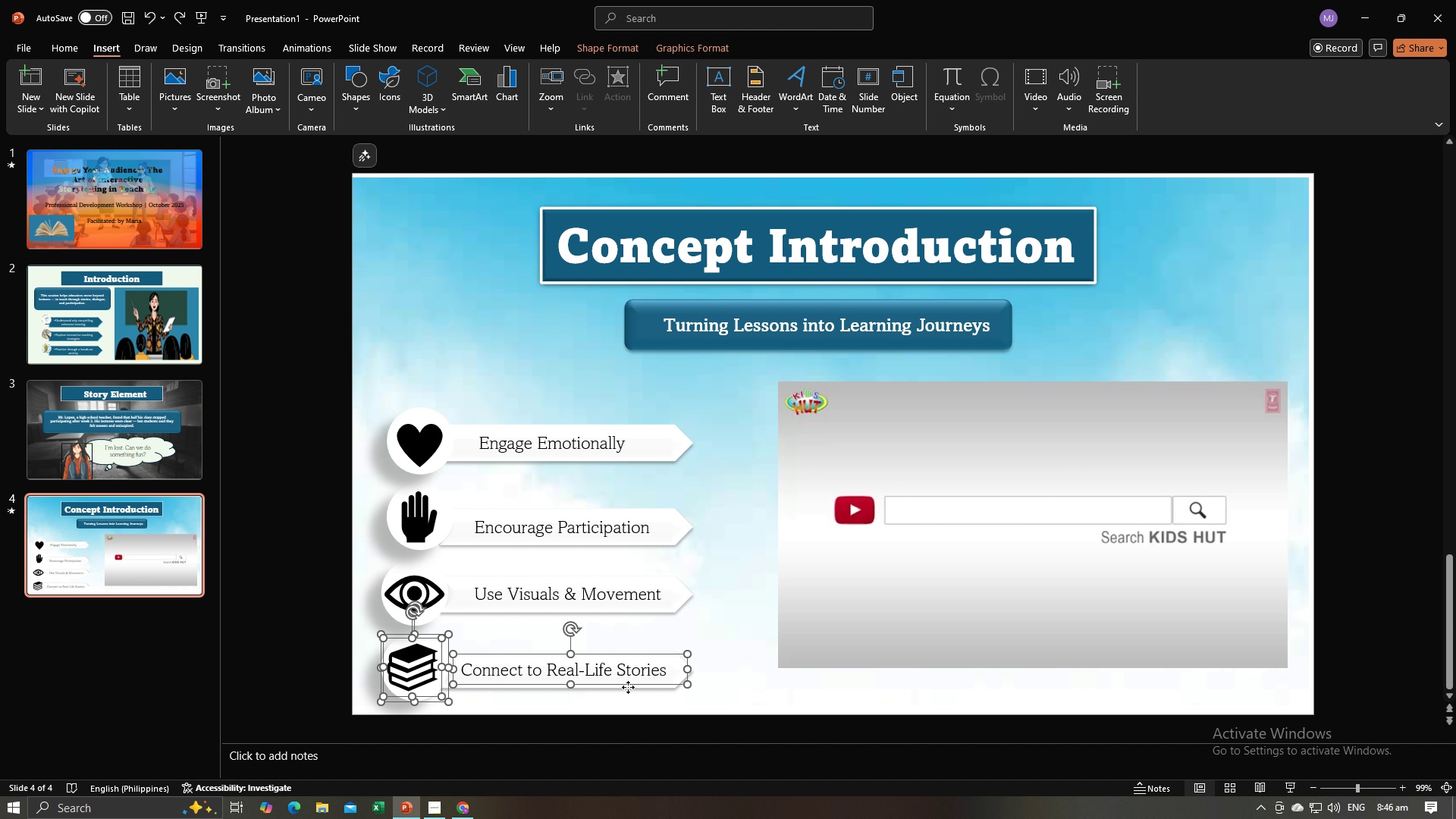 
left_click([628, 687])
 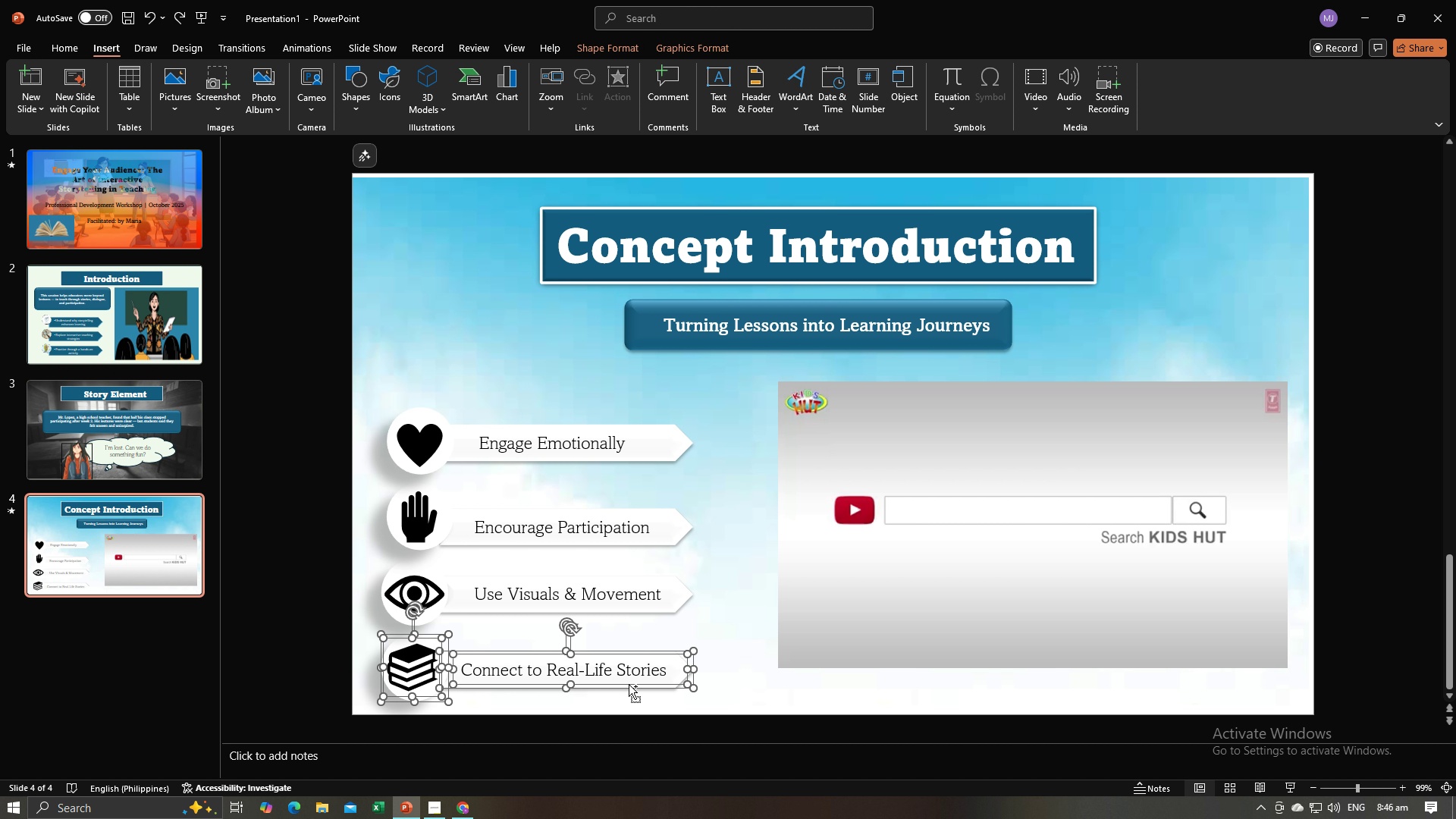 
hold_key(key=ControlLeft, duration=0.44)
 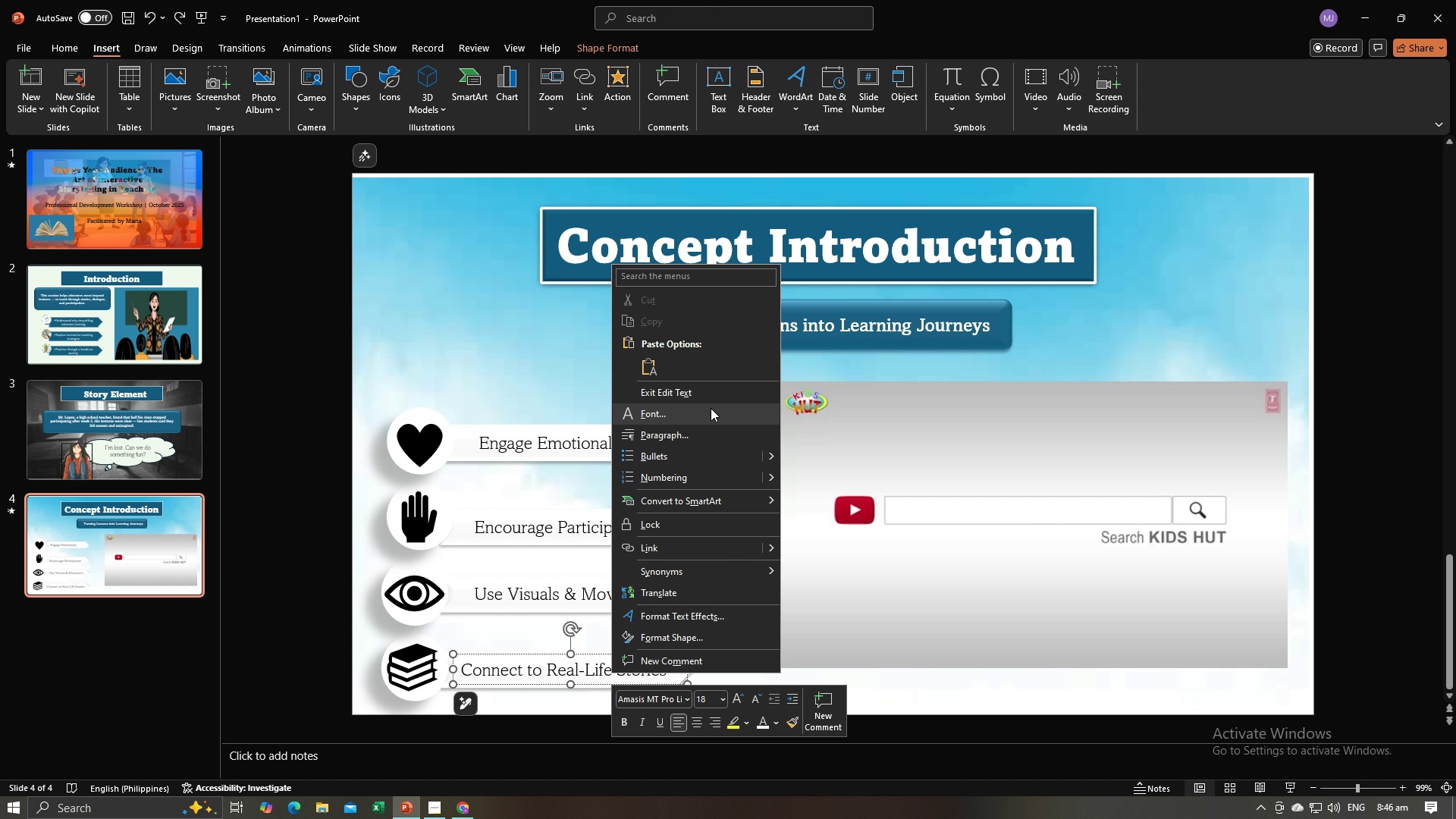 
hold_key(key=ControlLeft, duration=1.46)
left_click([422, 673])
 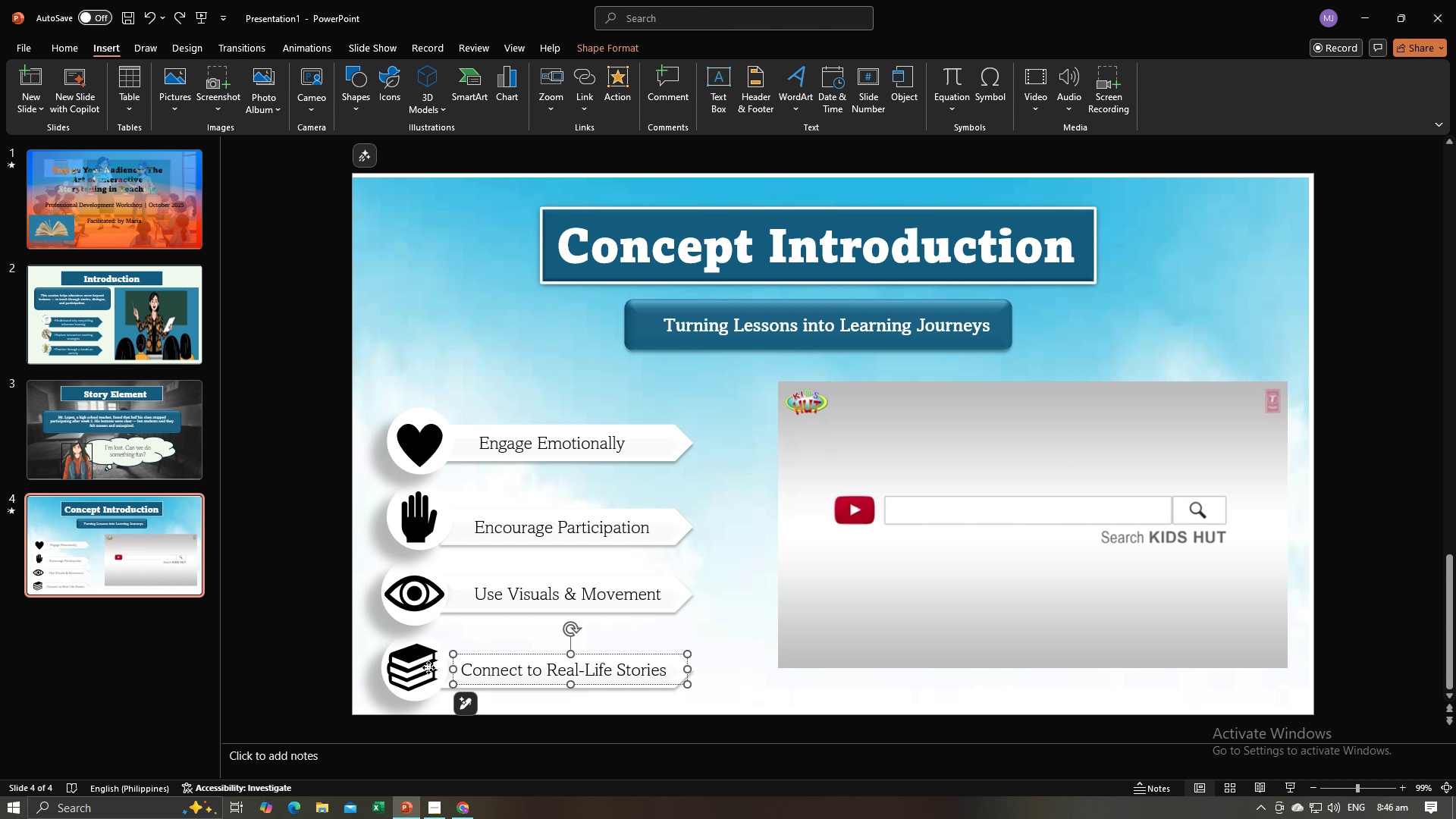 
left_click([428, 667])
 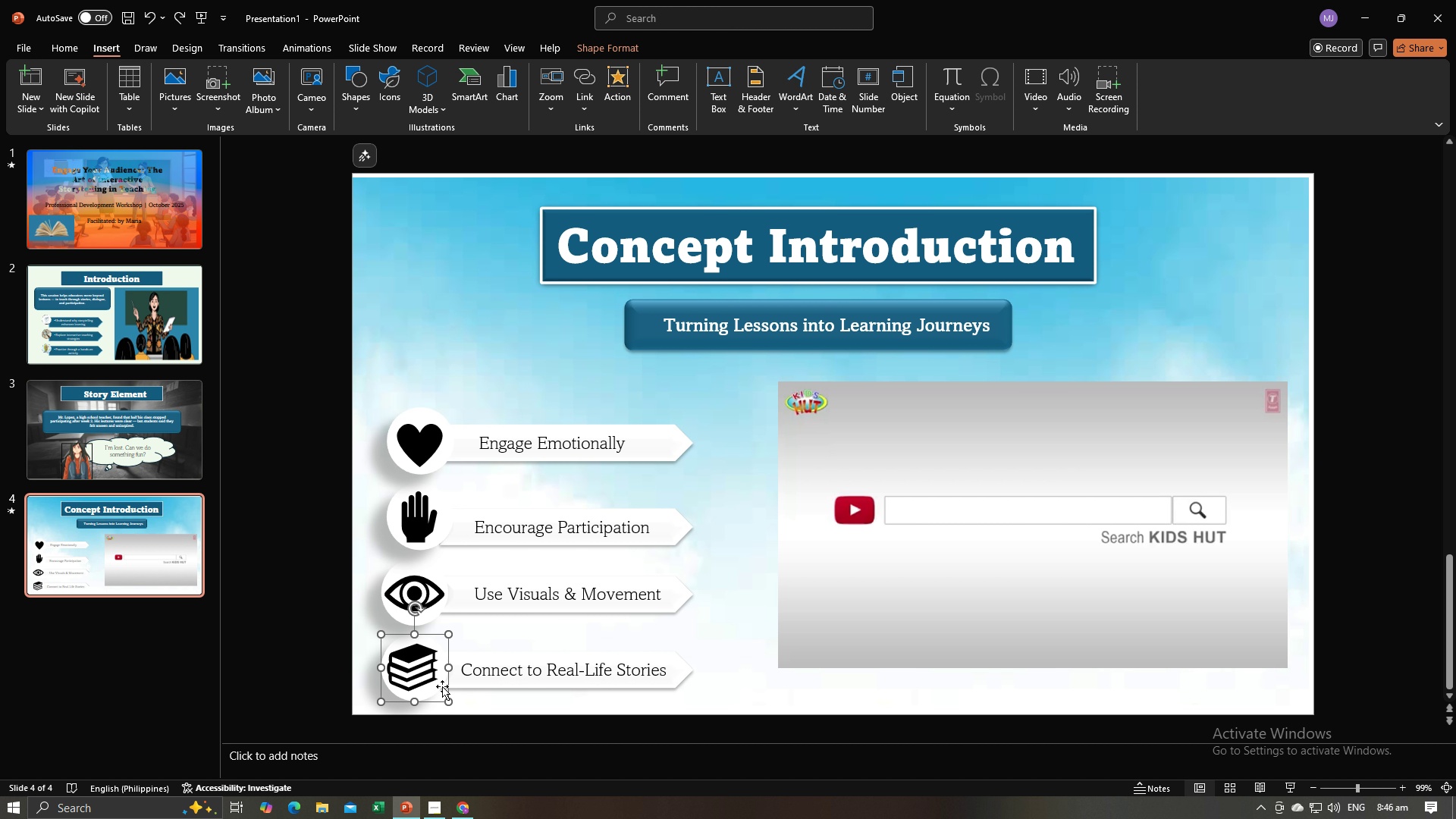 
left_click([441, 686])
 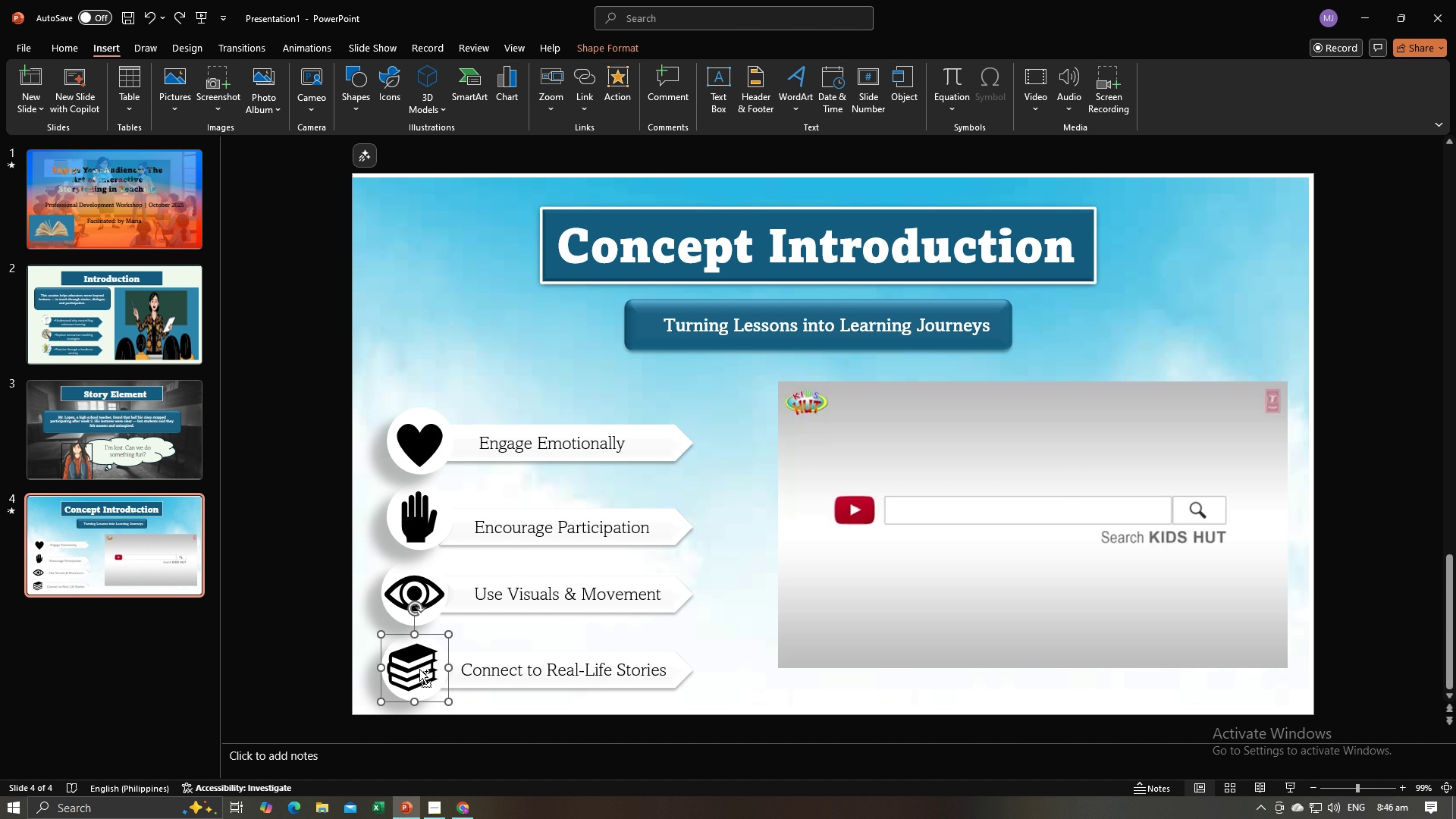 
hold_key(key=ControlLeft, duration=1.53)
left_click([419, 669])
 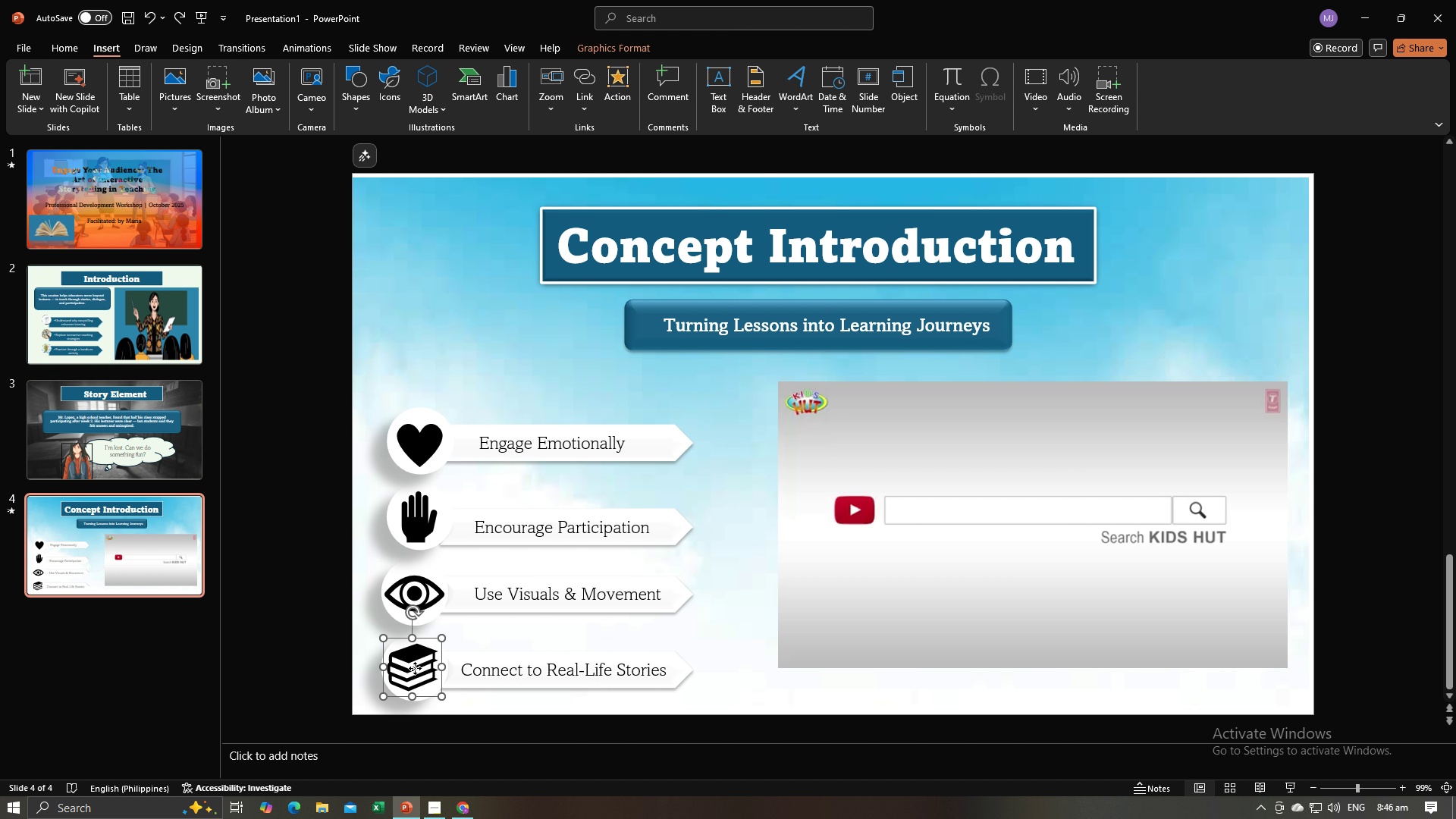 
left_click([415, 668])
 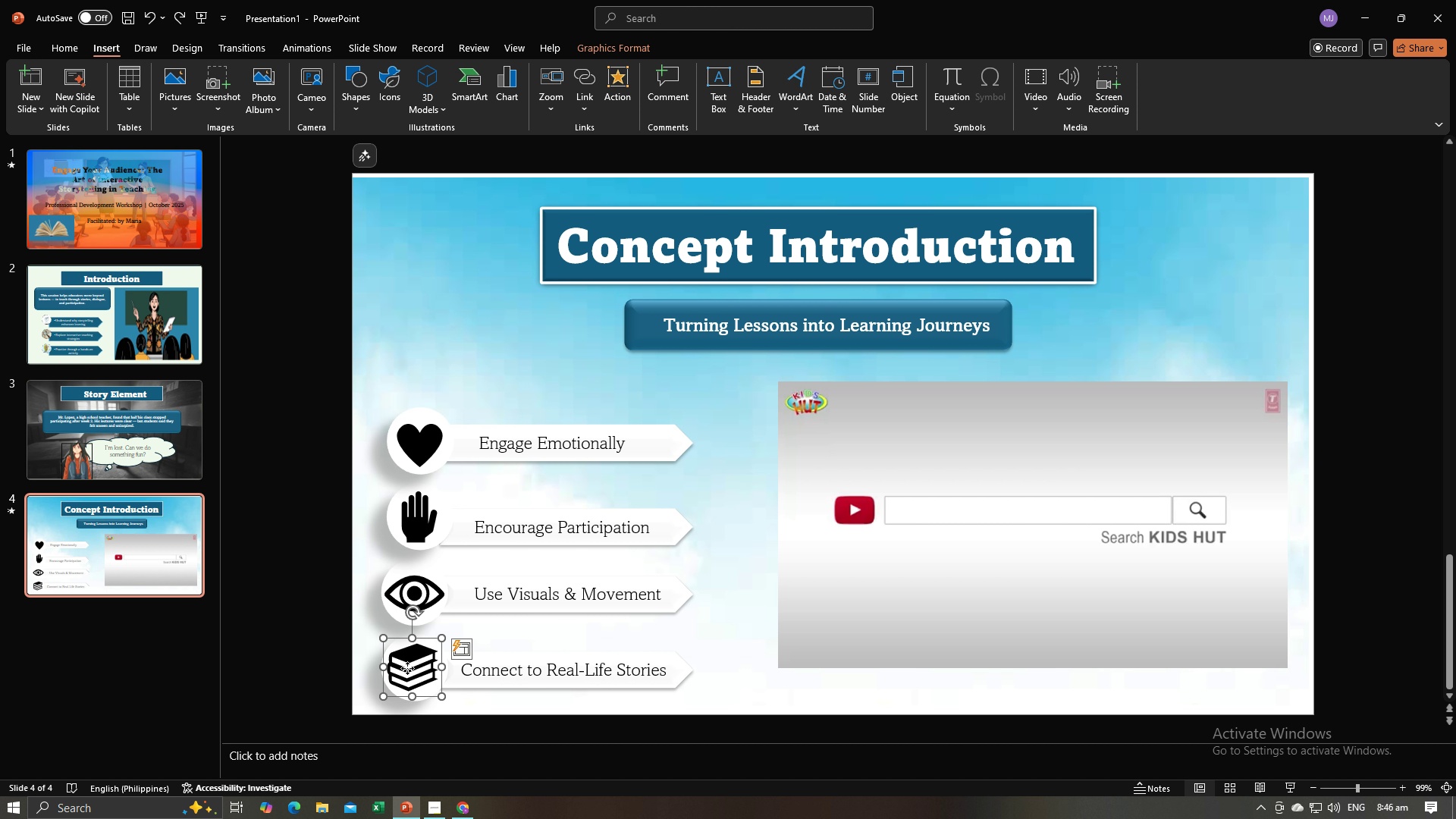 
double_click([407, 668])
 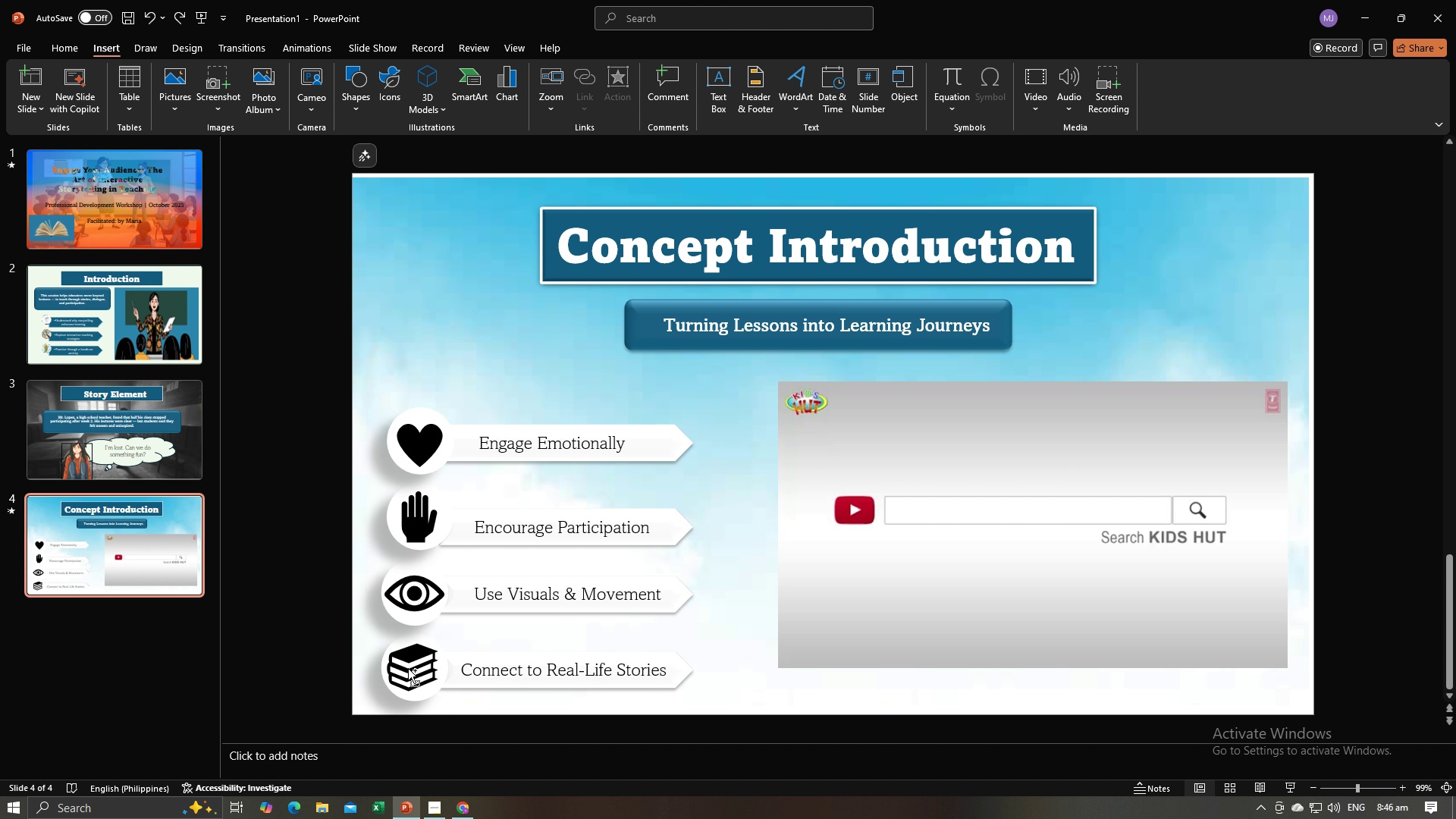 
hold_key(key=ControlLeft, duration=1.52)
 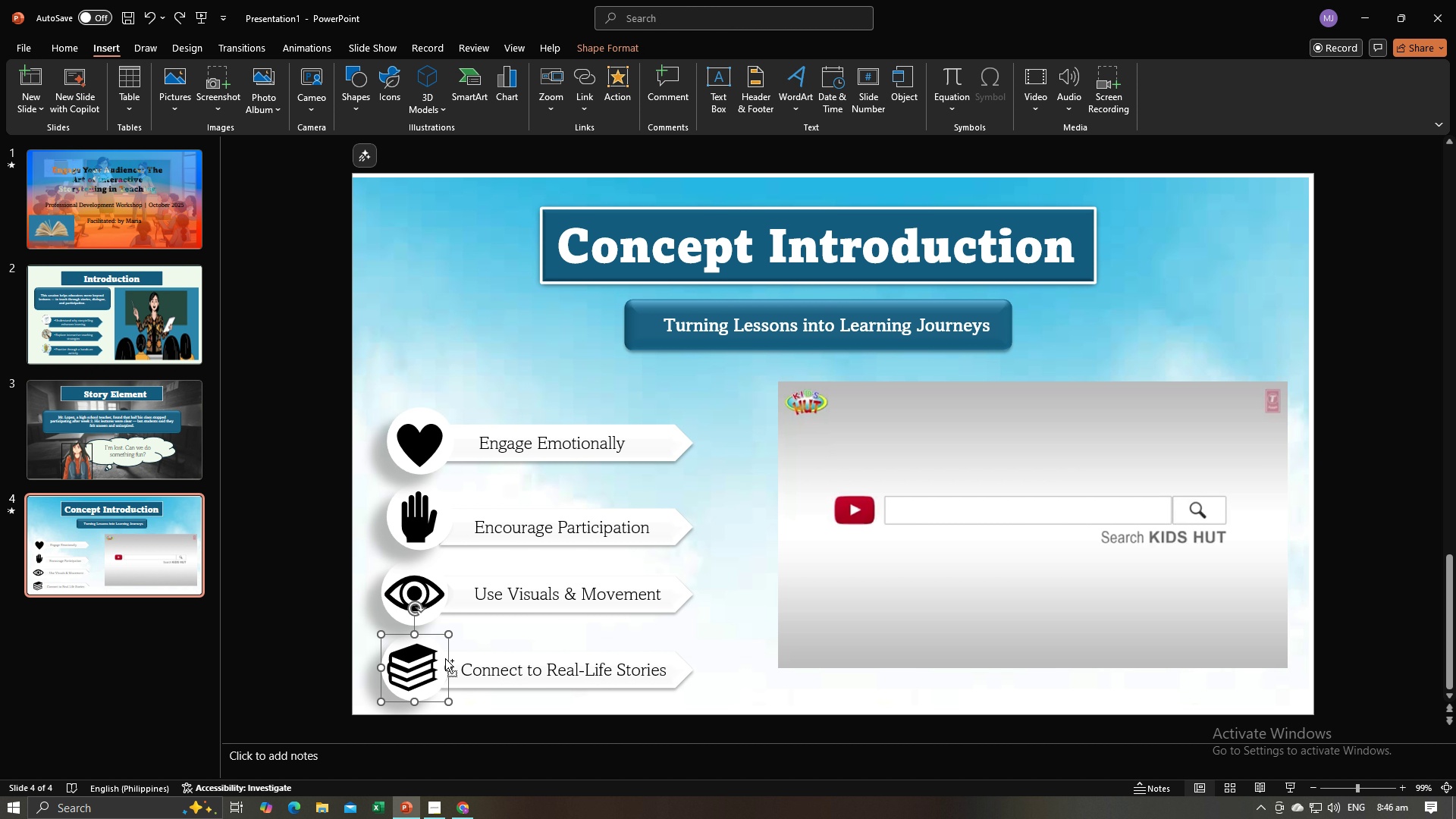 
hold_key(key=ControlLeft, duration=1.52)
left_click([445, 657])
 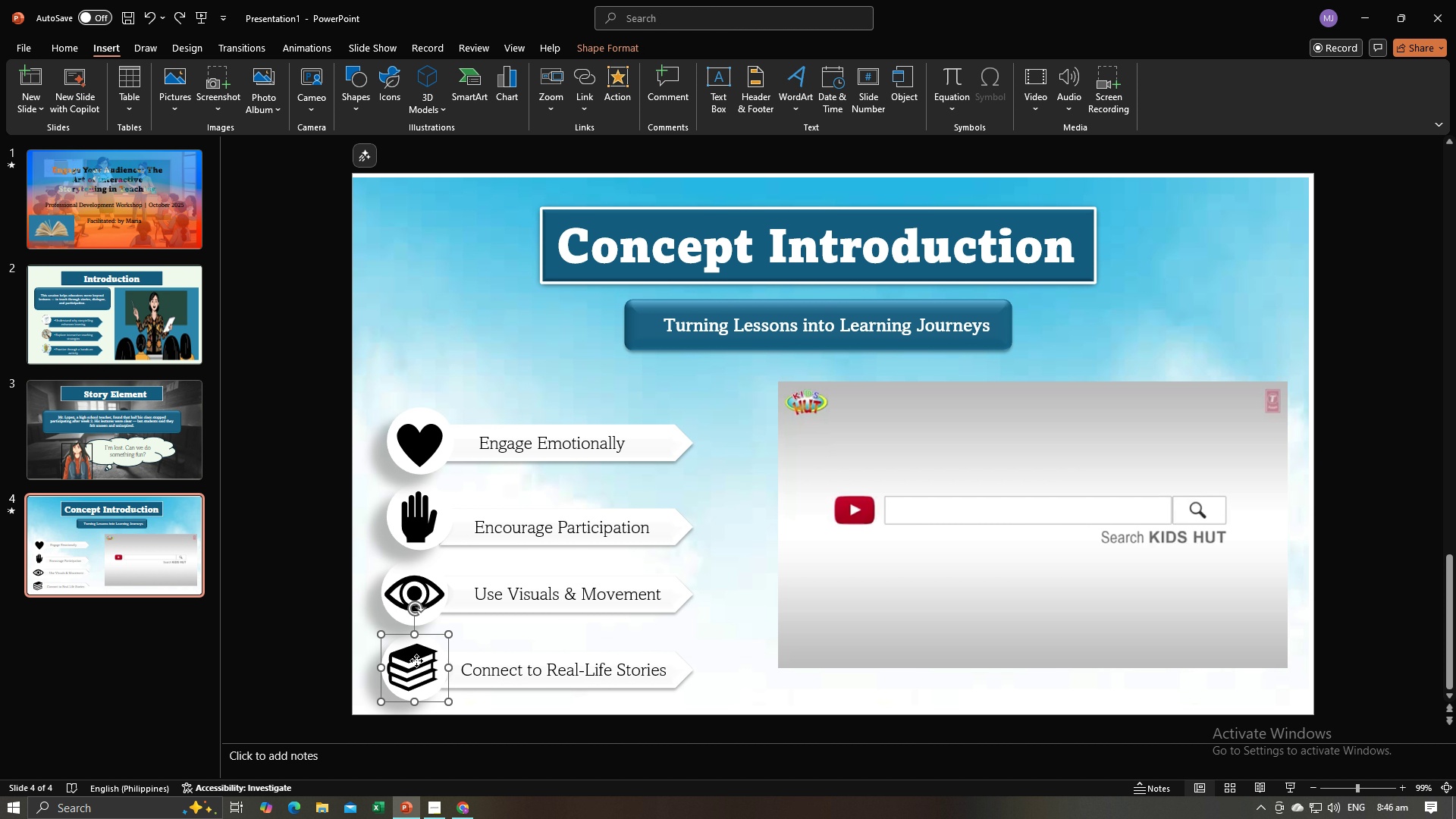 
left_click([416, 661])
 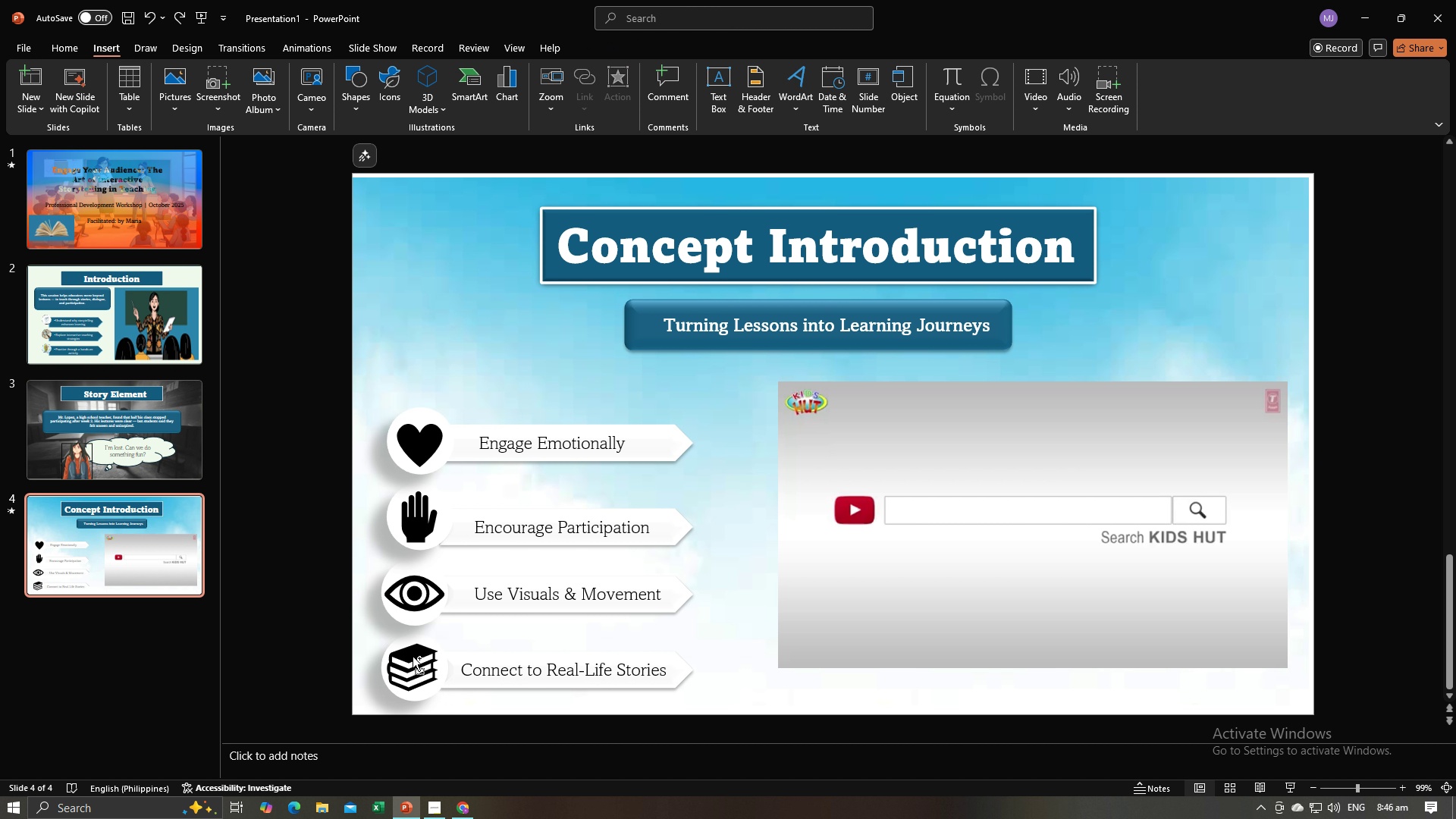 
hold_key(key=ControlLeft, duration=1.53)
left_click([398, 637])
 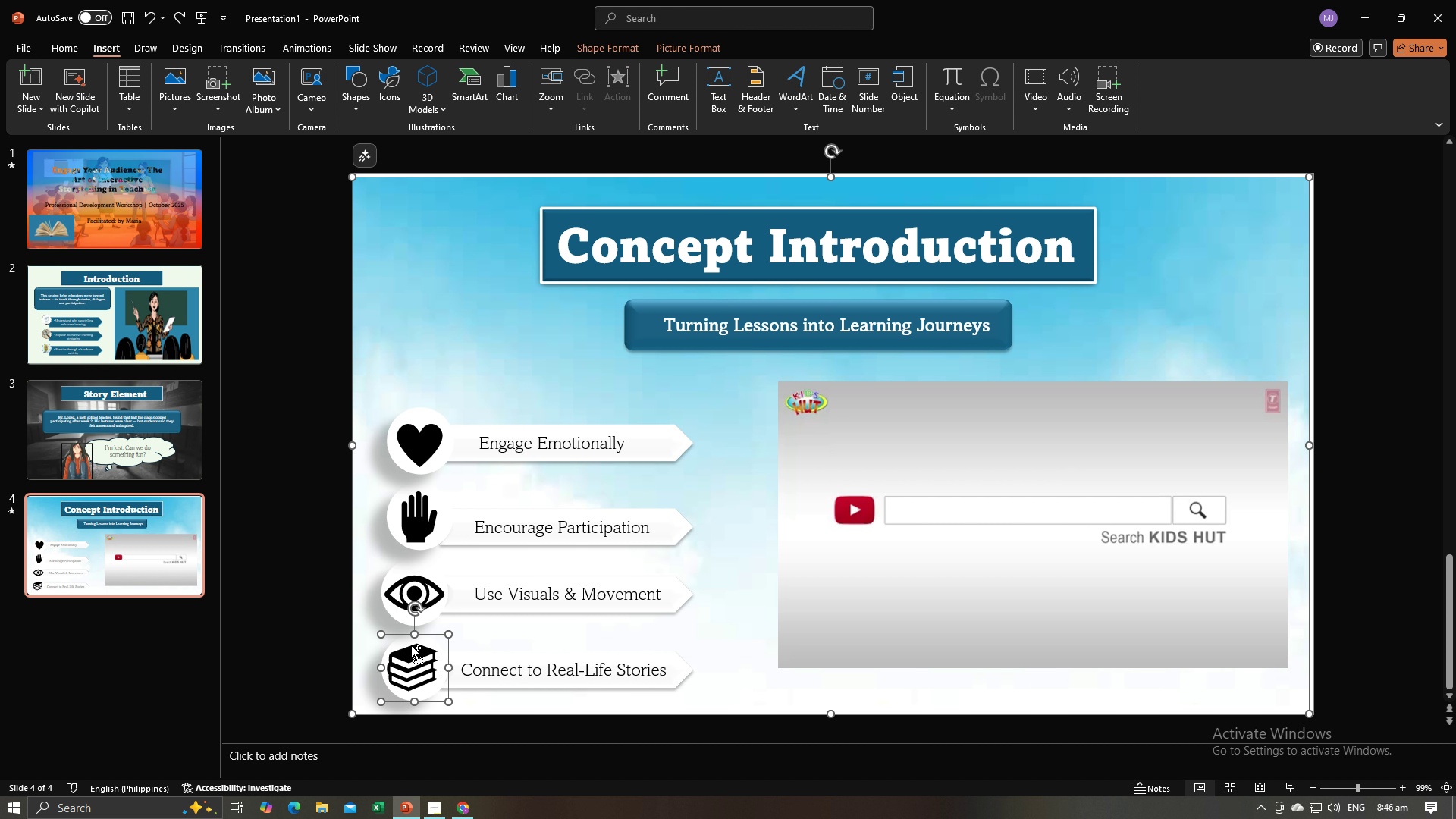 
hold_key(key=ControlLeft, duration=1.52)
left_click([408, 662])
 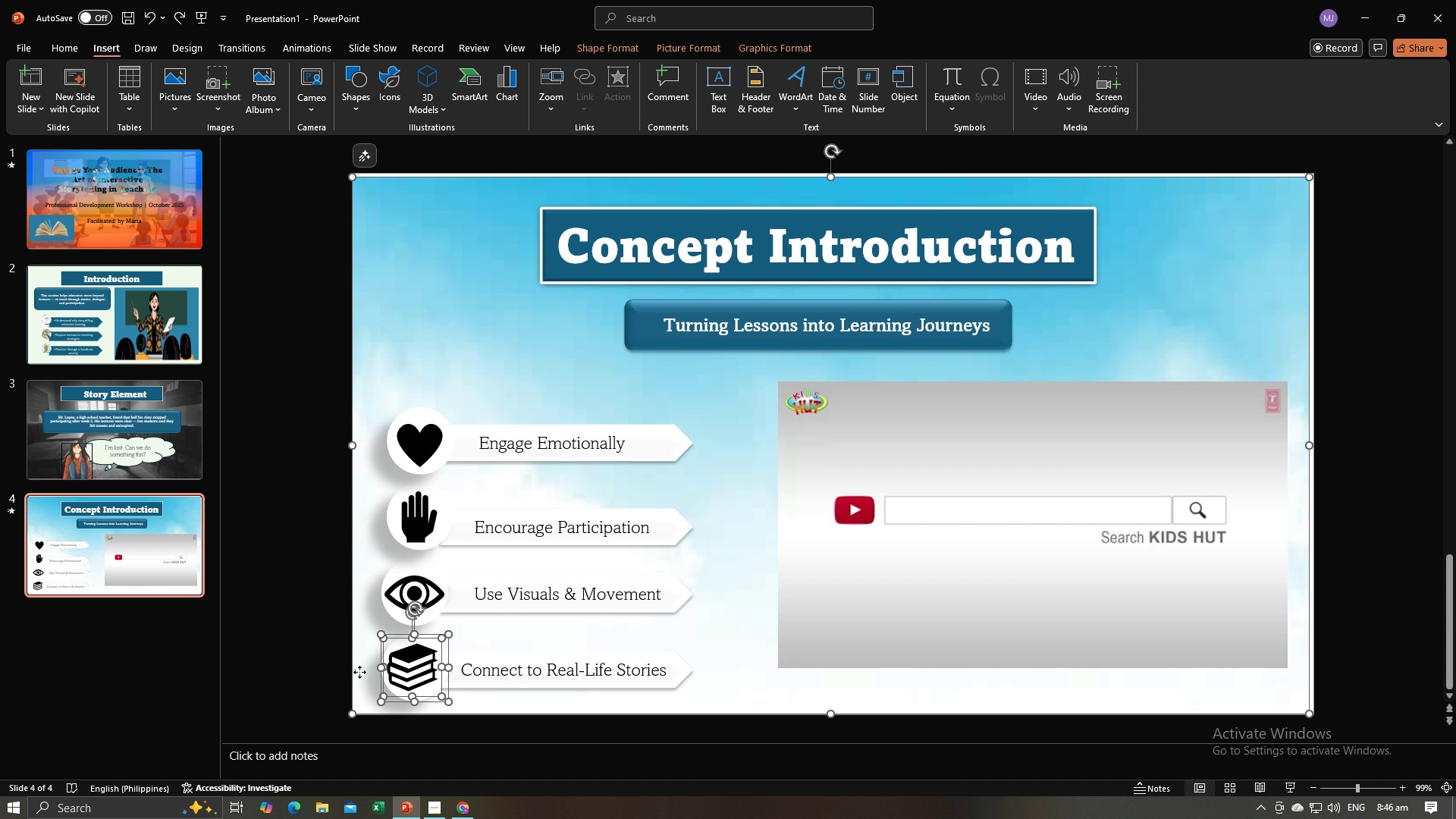 
hold_key(key=ControlLeft, duration=1.51)
left_click([359, 672])
 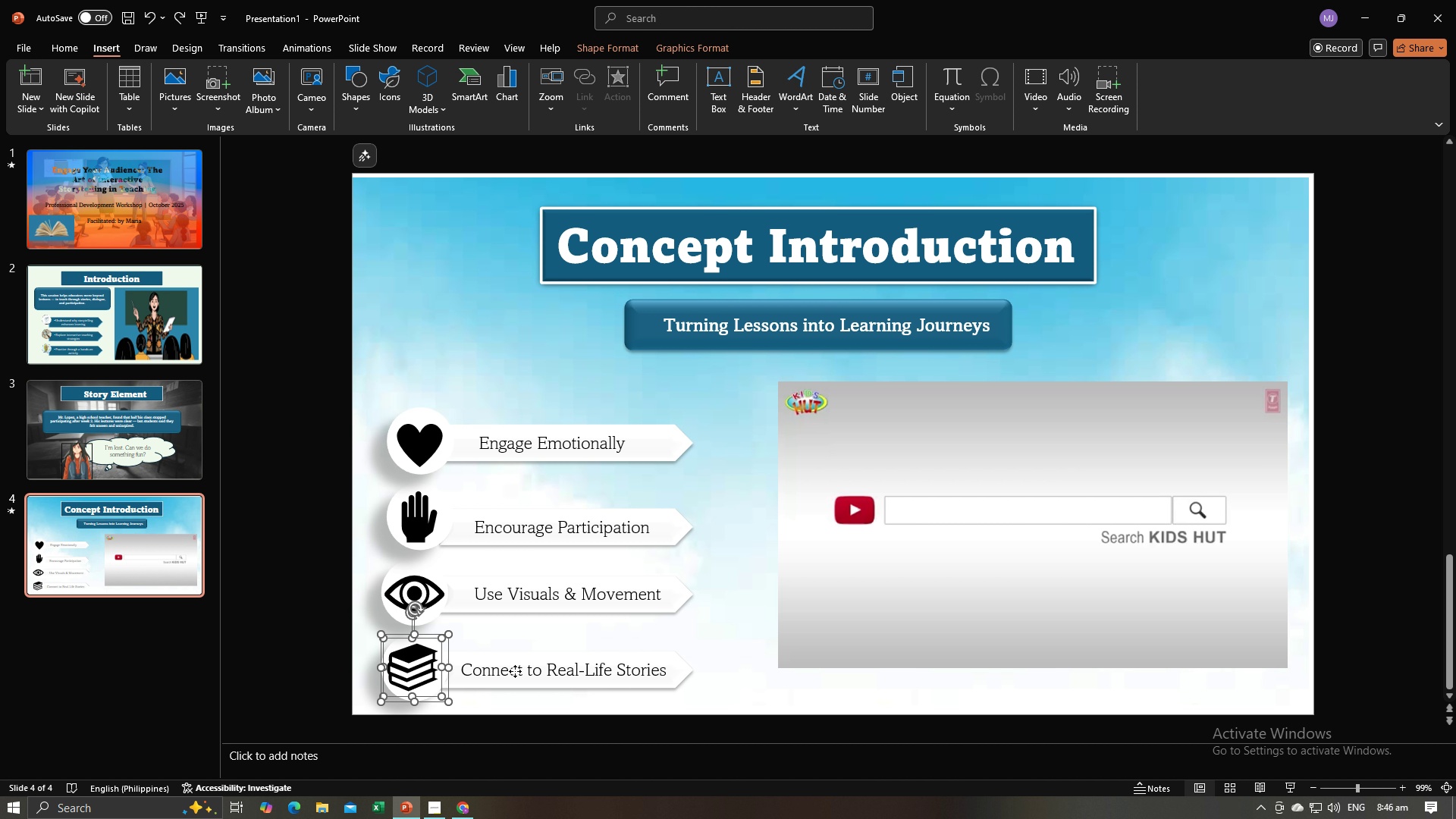 
left_click([515, 671])
 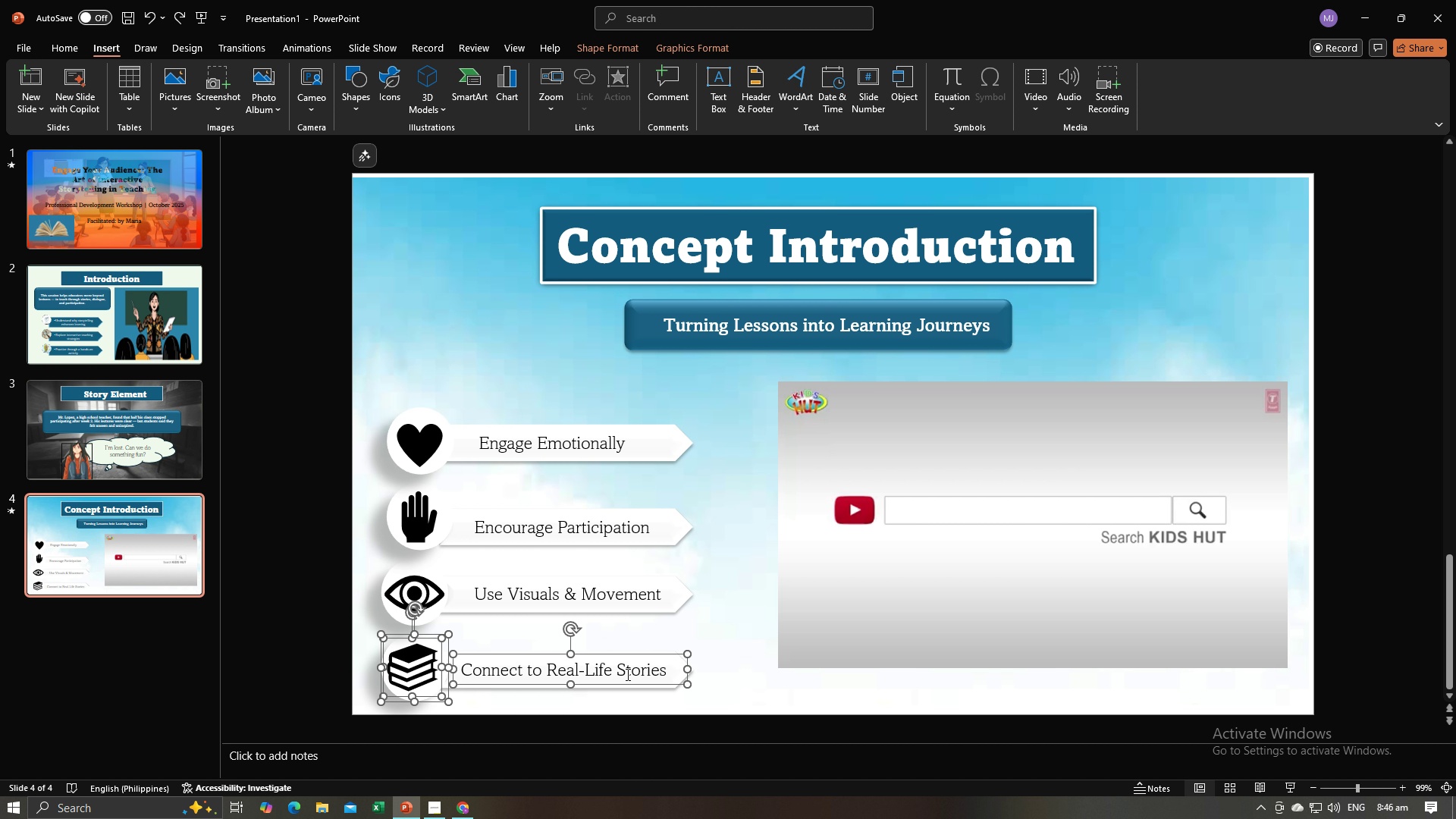 
hold_key(key=ControlLeft, duration=1.52)
left_click([604, 686])
 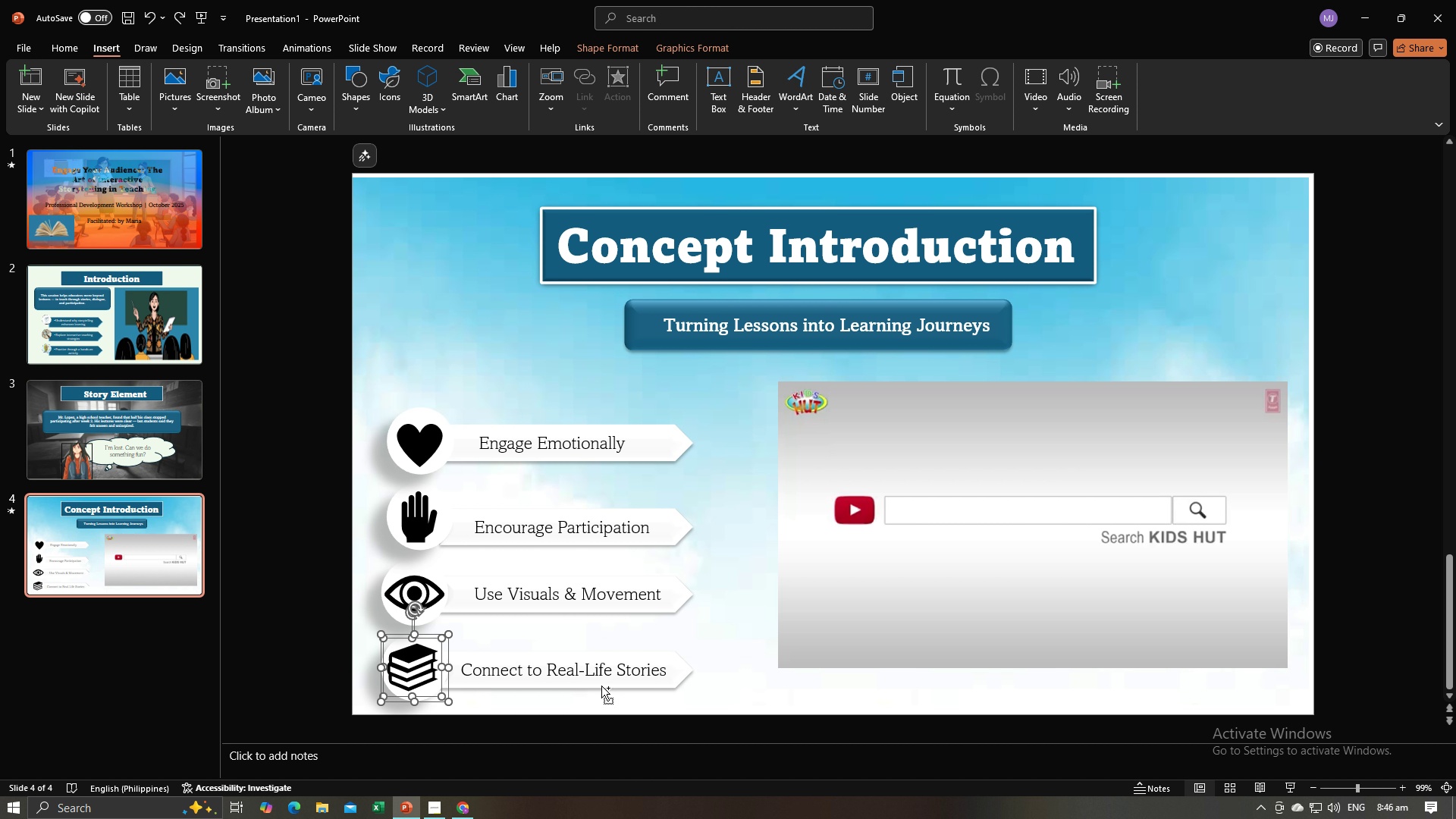 
hold_key(key=ControlLeft, duration=1.5)
left_click([455, 658])
 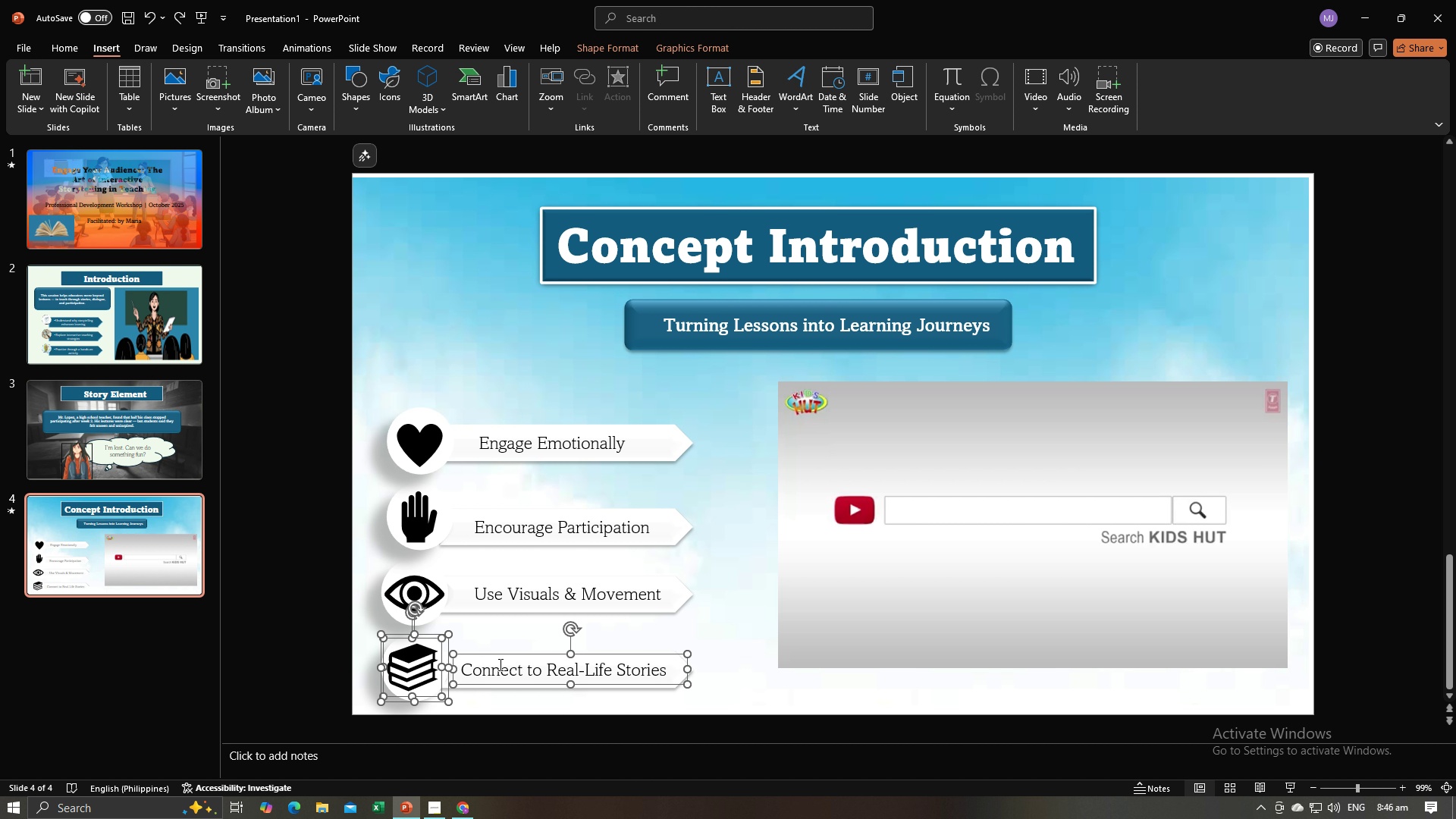 
hold_key(key=ControlLeft, duration=1.52)
 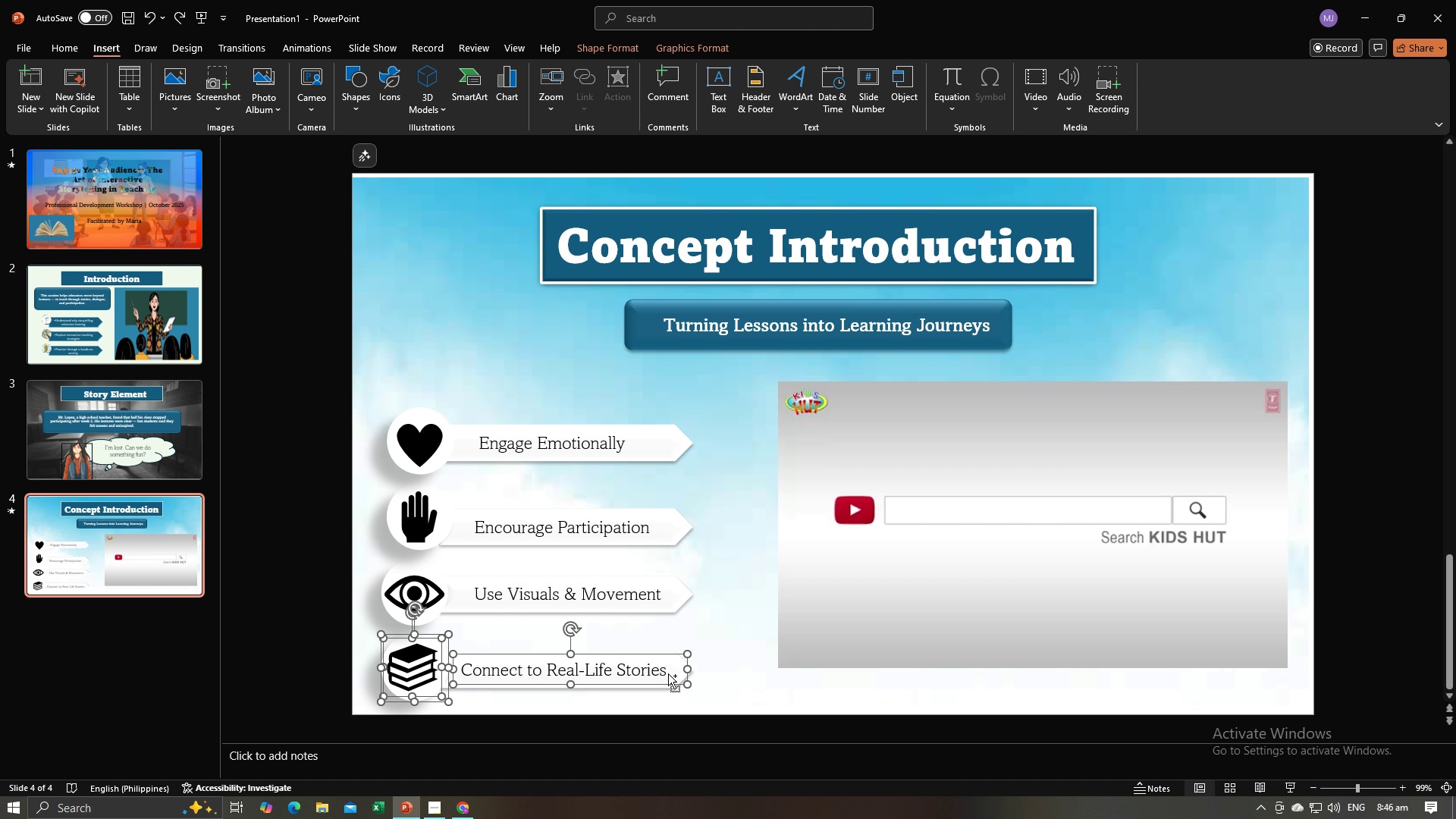 
hold_key(key=ControlLeft, duration=1.52)
left_click([661, 686])
 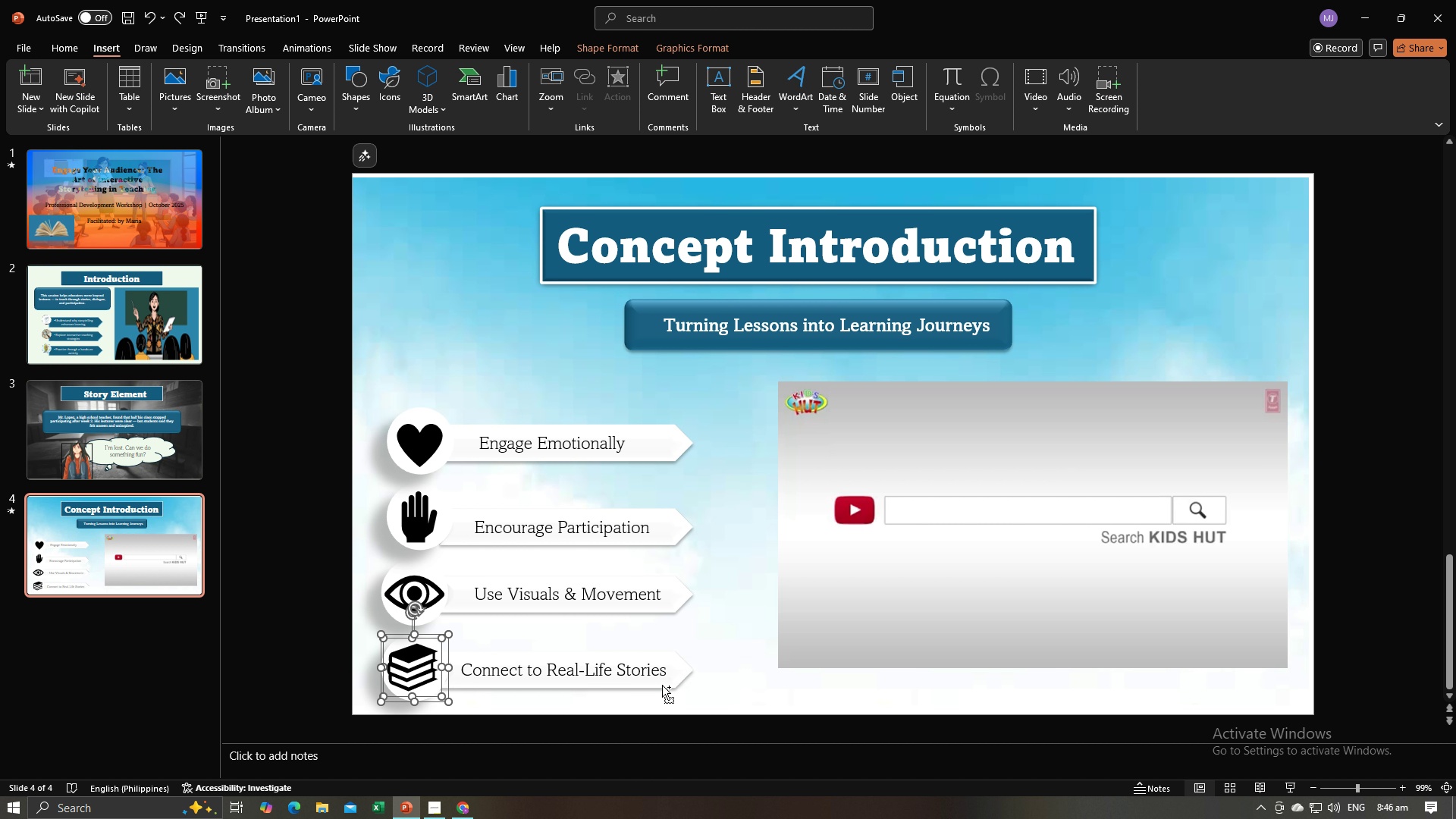 
hold_key(key=ControlLeft, duration=1.53)
left_click([673, 685])
 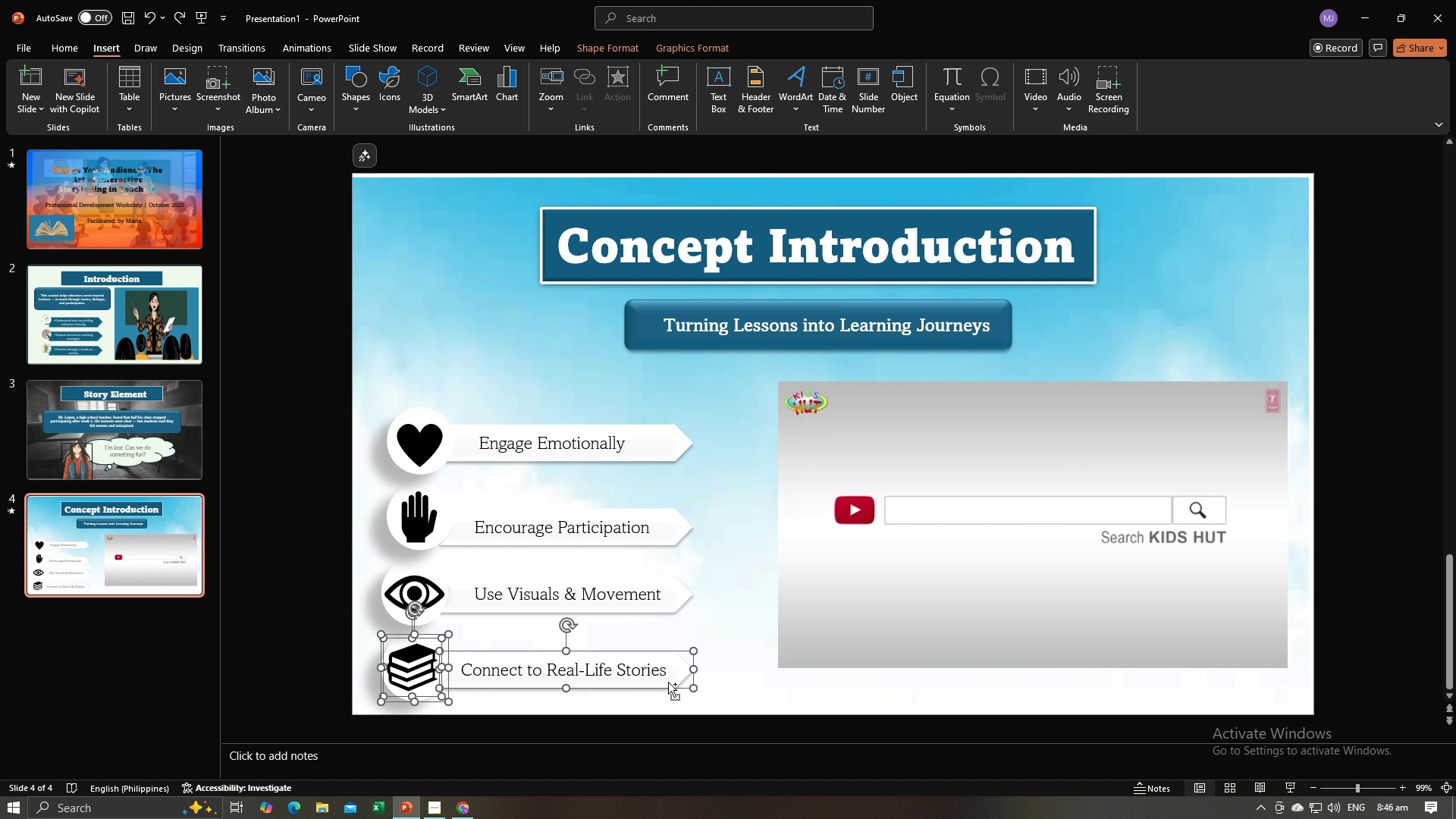 
hold_key(key=ControlLeft, duration=1.19)
left_click([621, 667])
 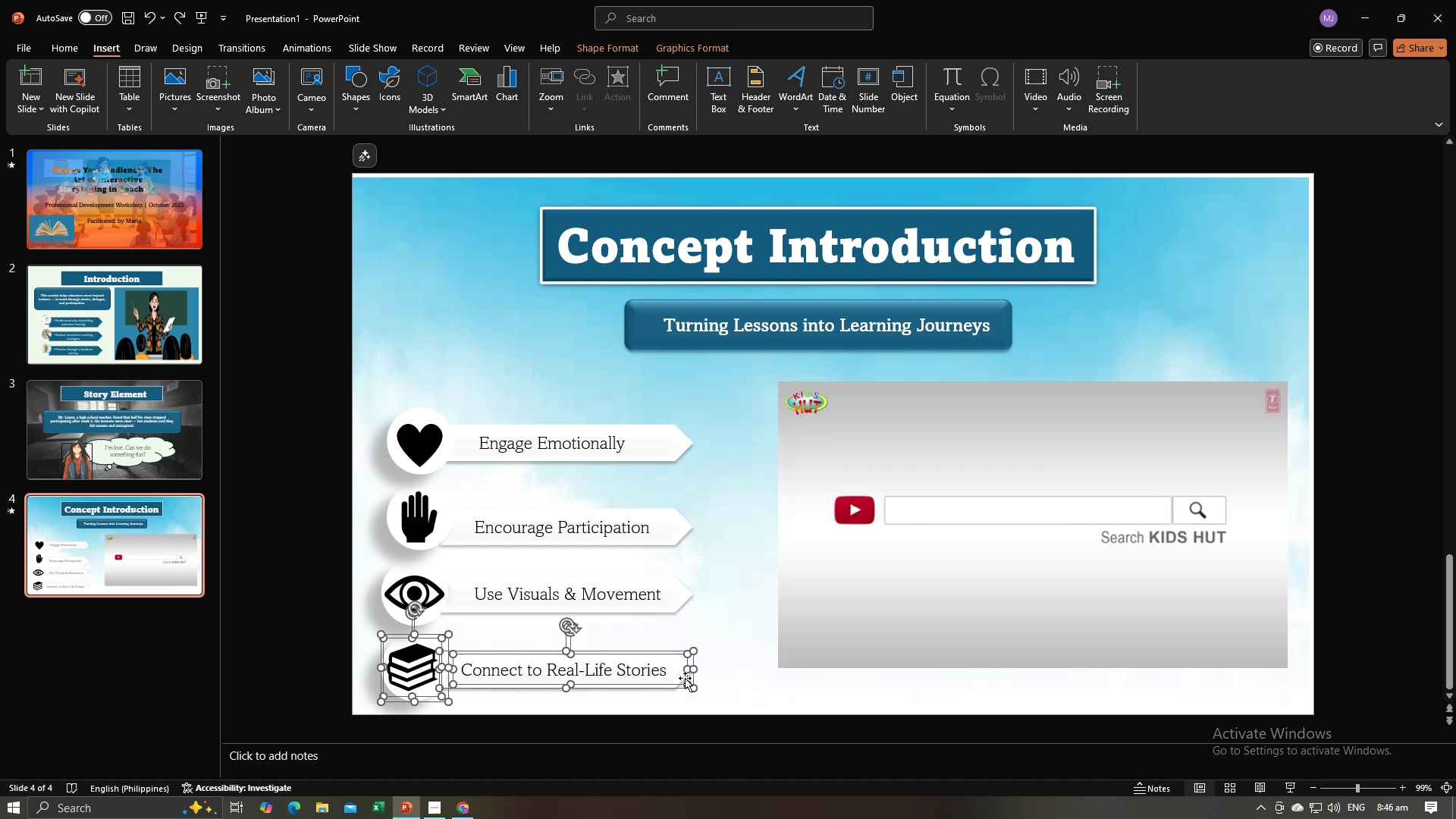 
right_click([684, 678])
 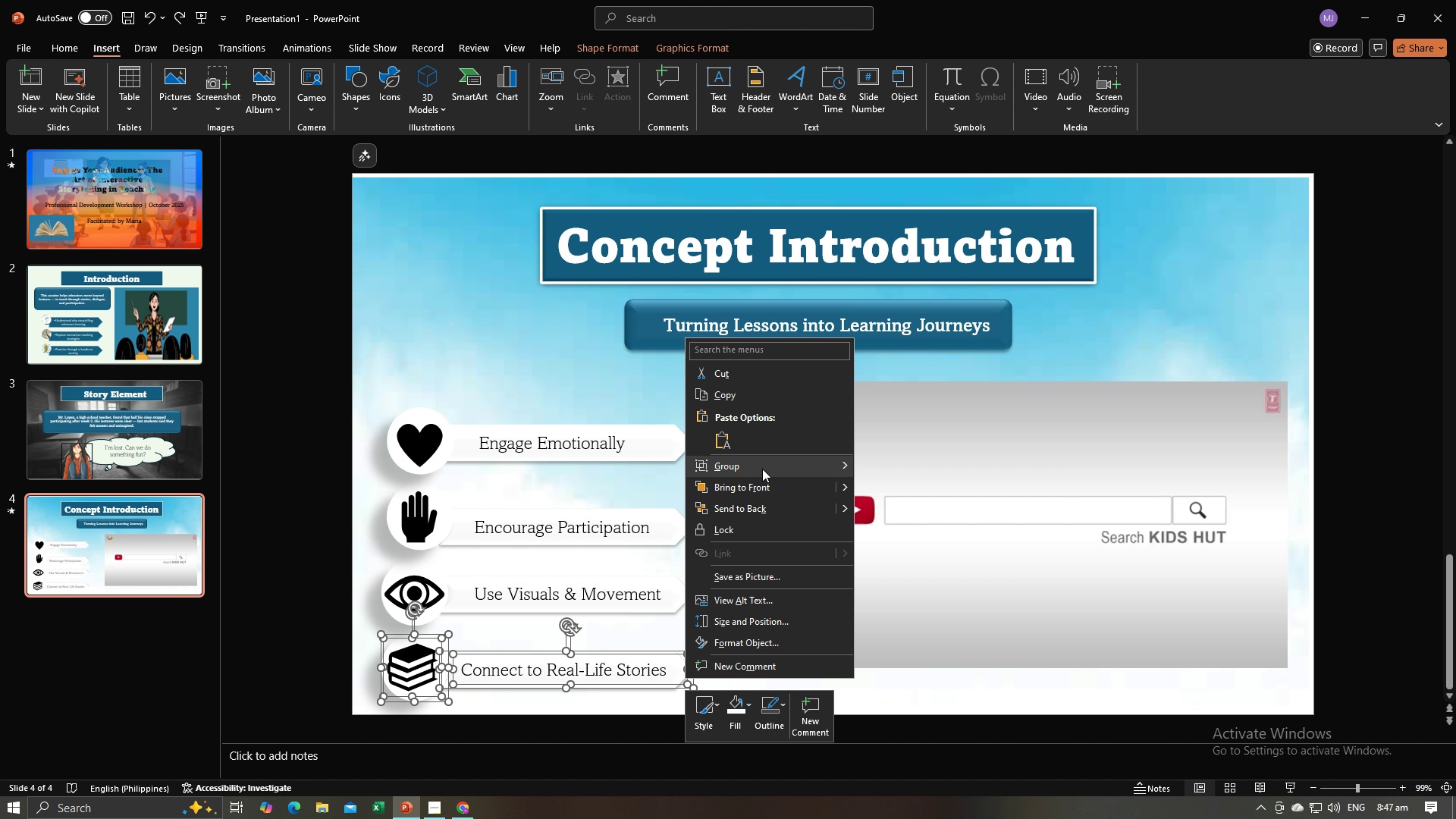 
left_click([763, 468])
 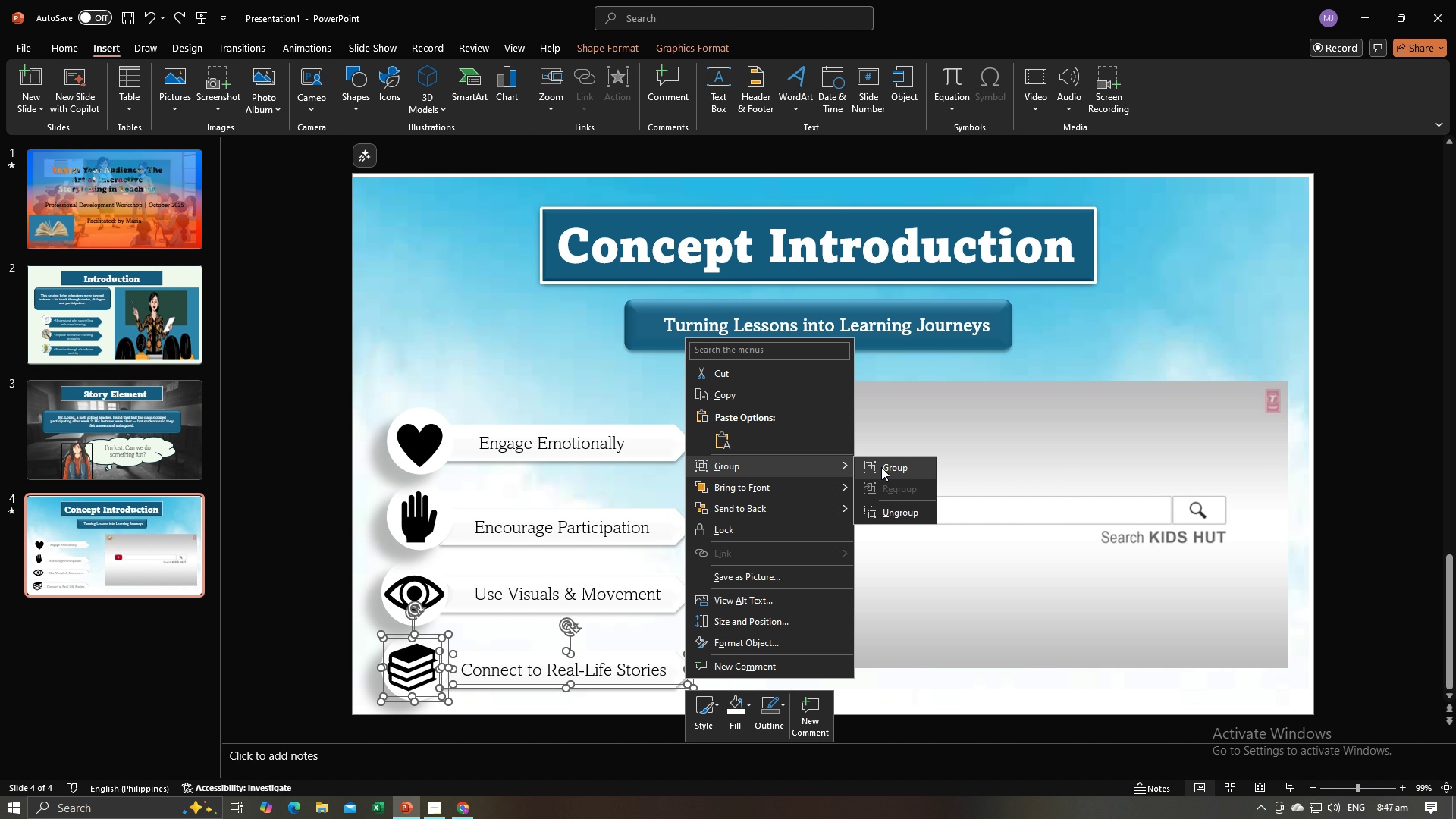 
left_click([881, 467])
 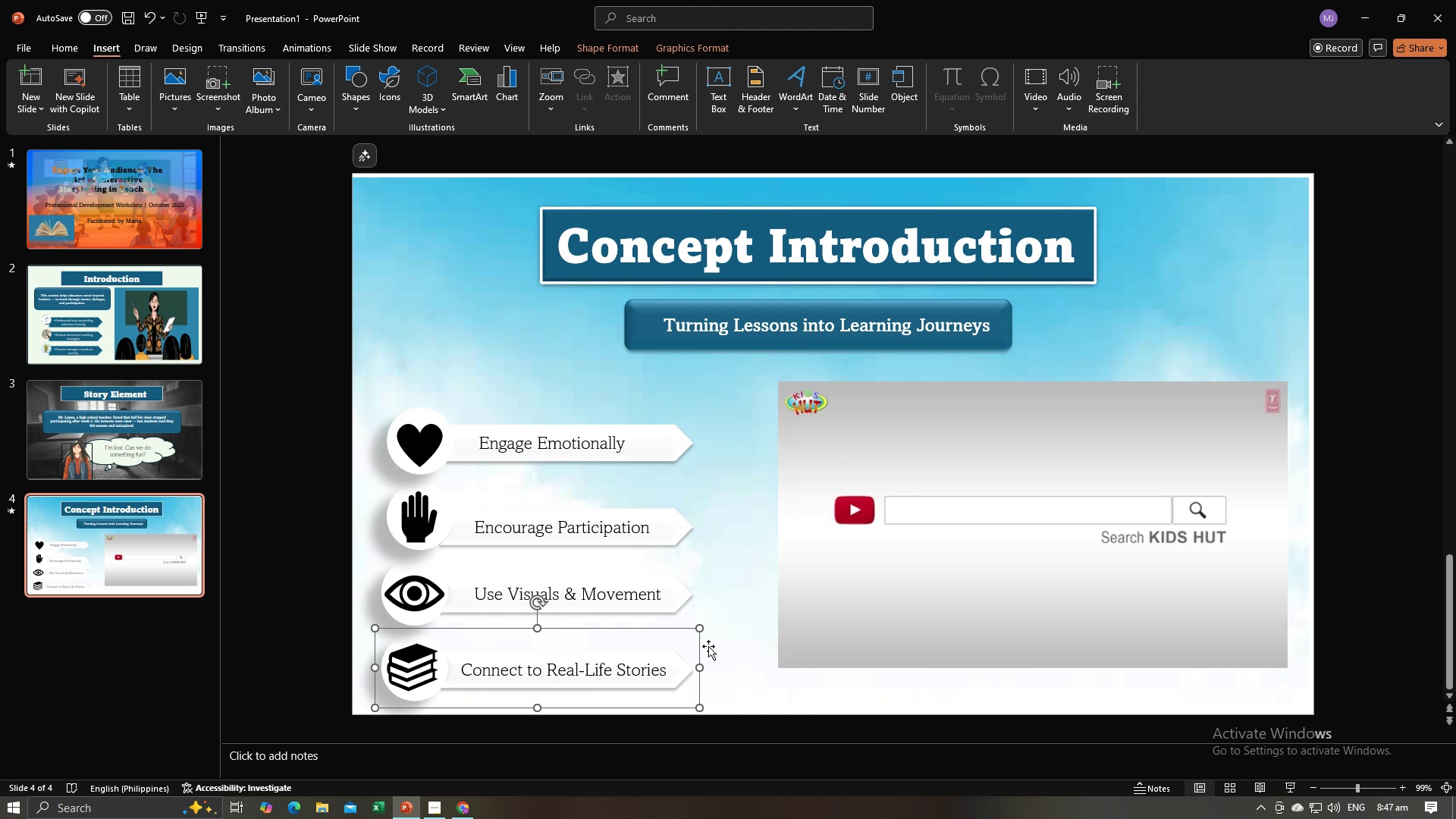 
left_click([711, 646])
 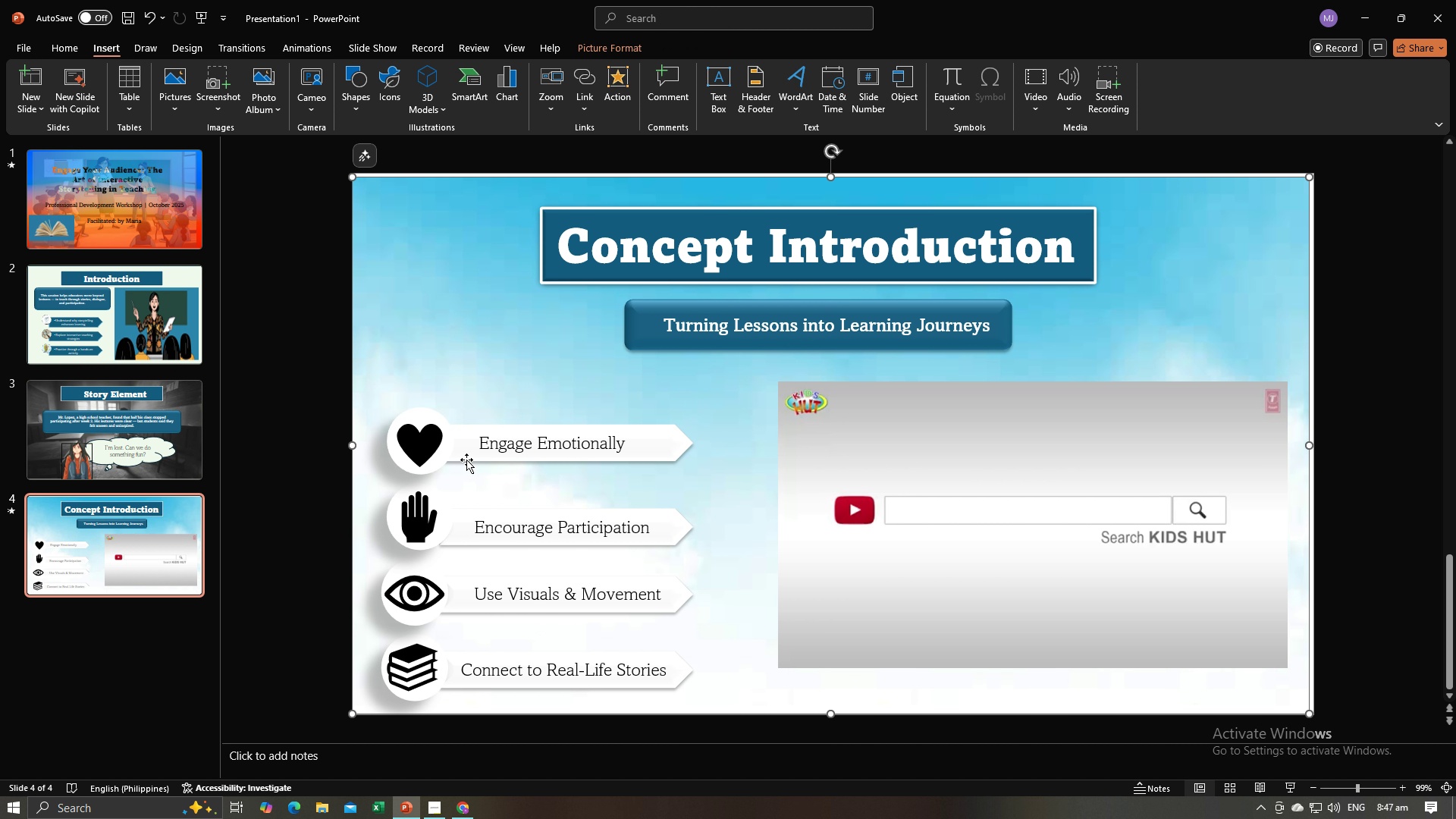 
hold_key(key=ControlLeft, duration=1.51)
left_click([422, 455])
 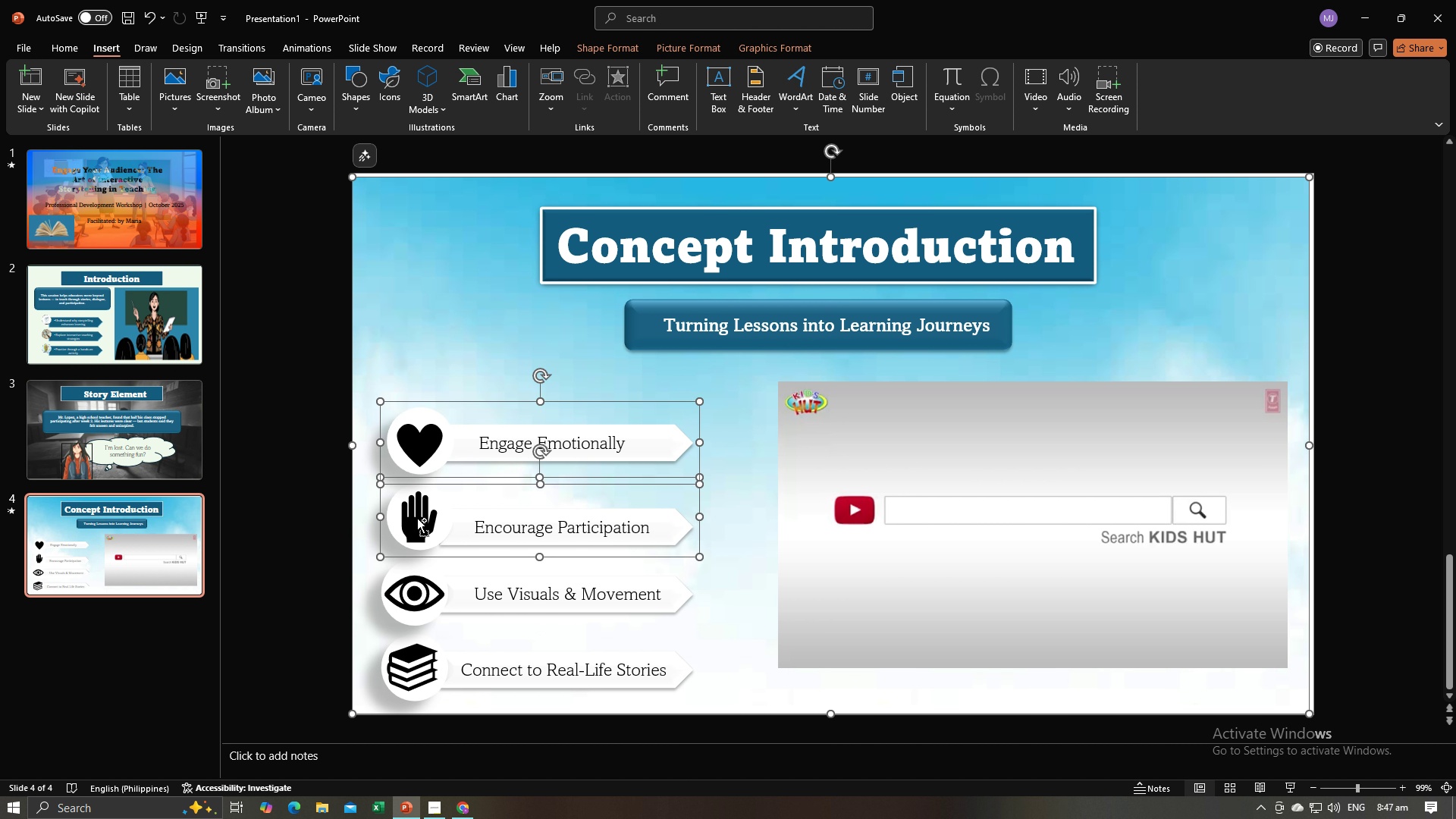 
left_click([417, 518])
 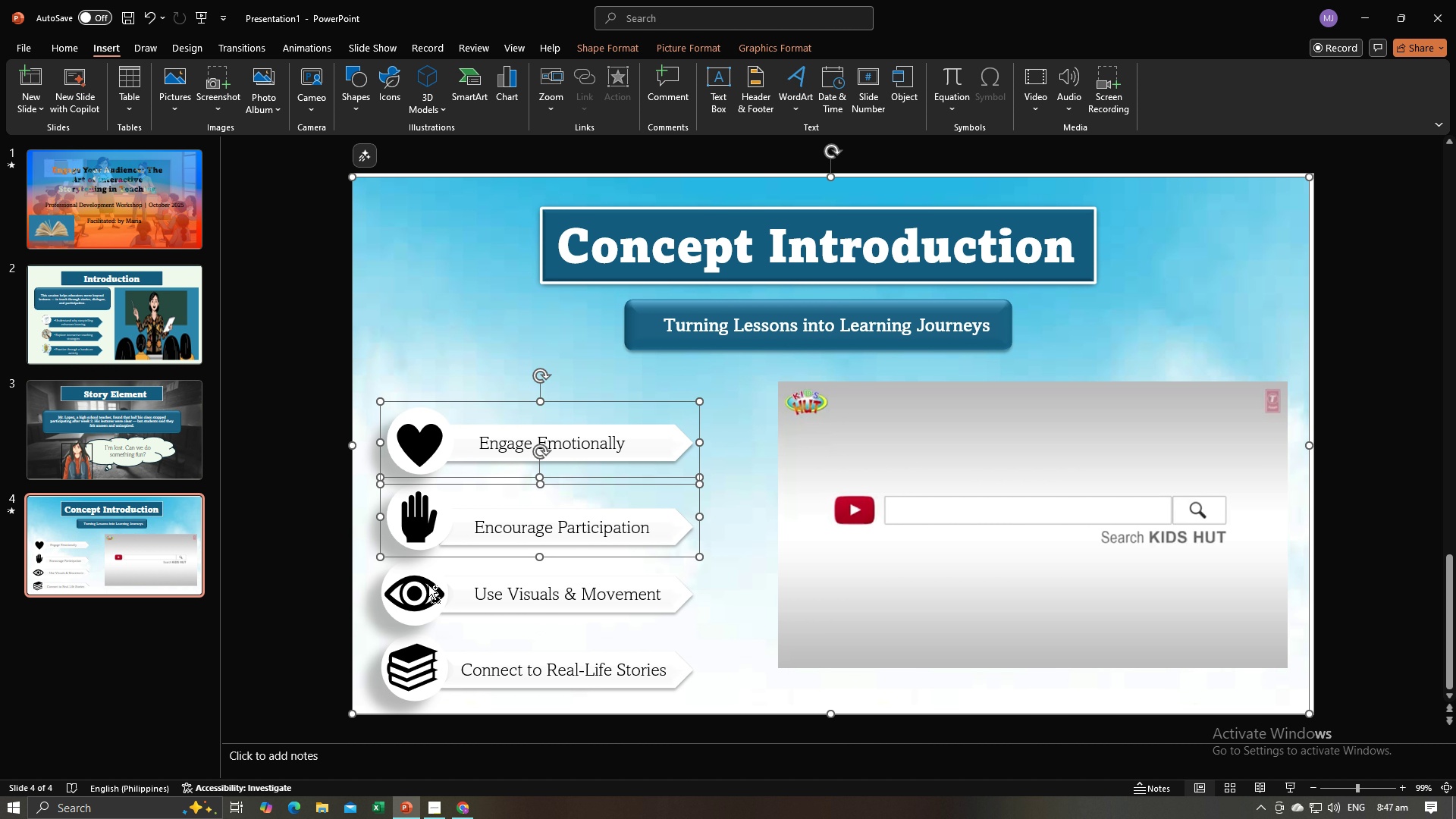 
hold_key(key=ControlLeft, duration=1.25)
left_click([428, 585])
 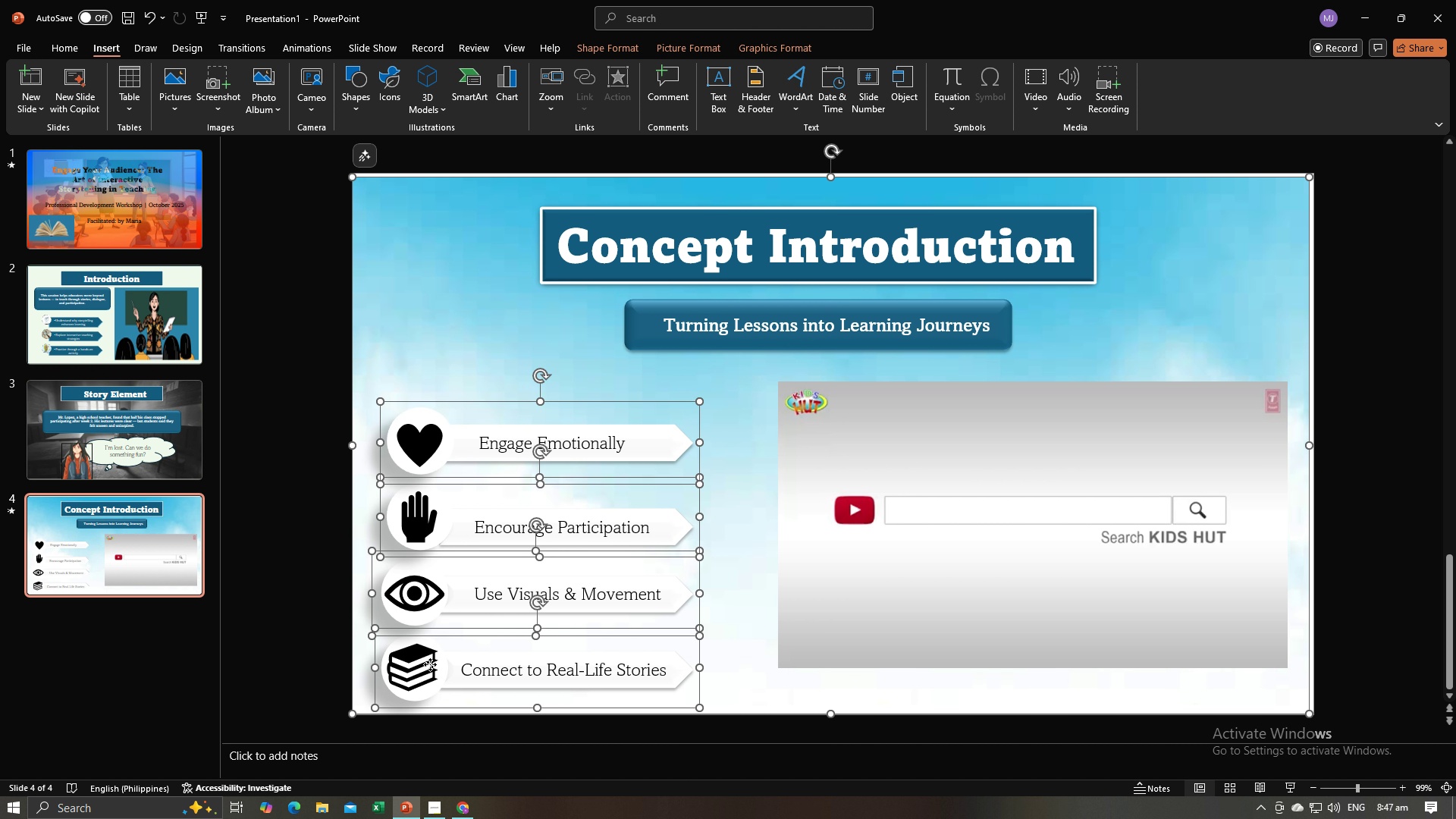 
left_click([430, 664])
 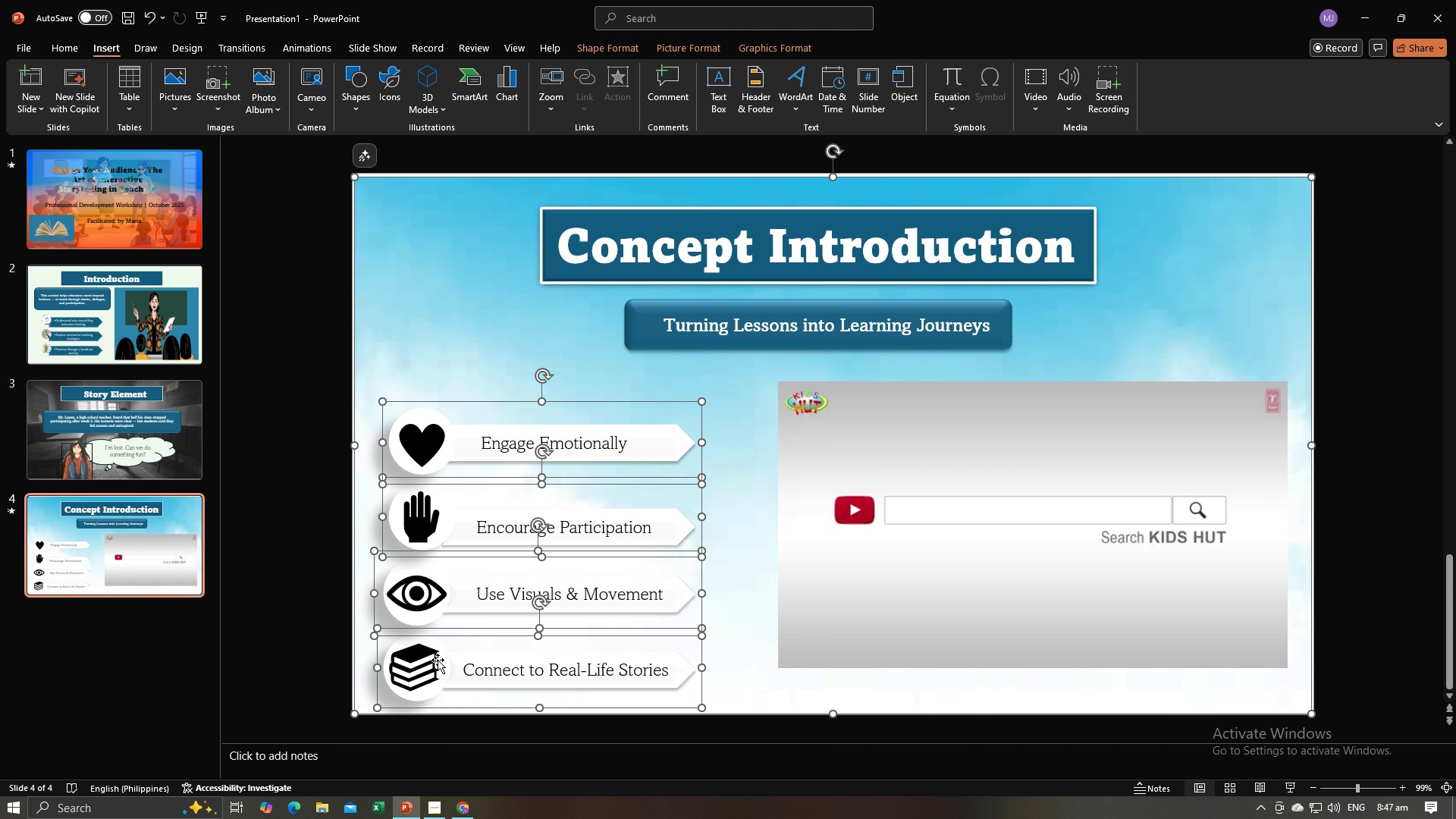 
hold_key(key=ControlLeft, duration=1.47)
left_click([366, 661])
 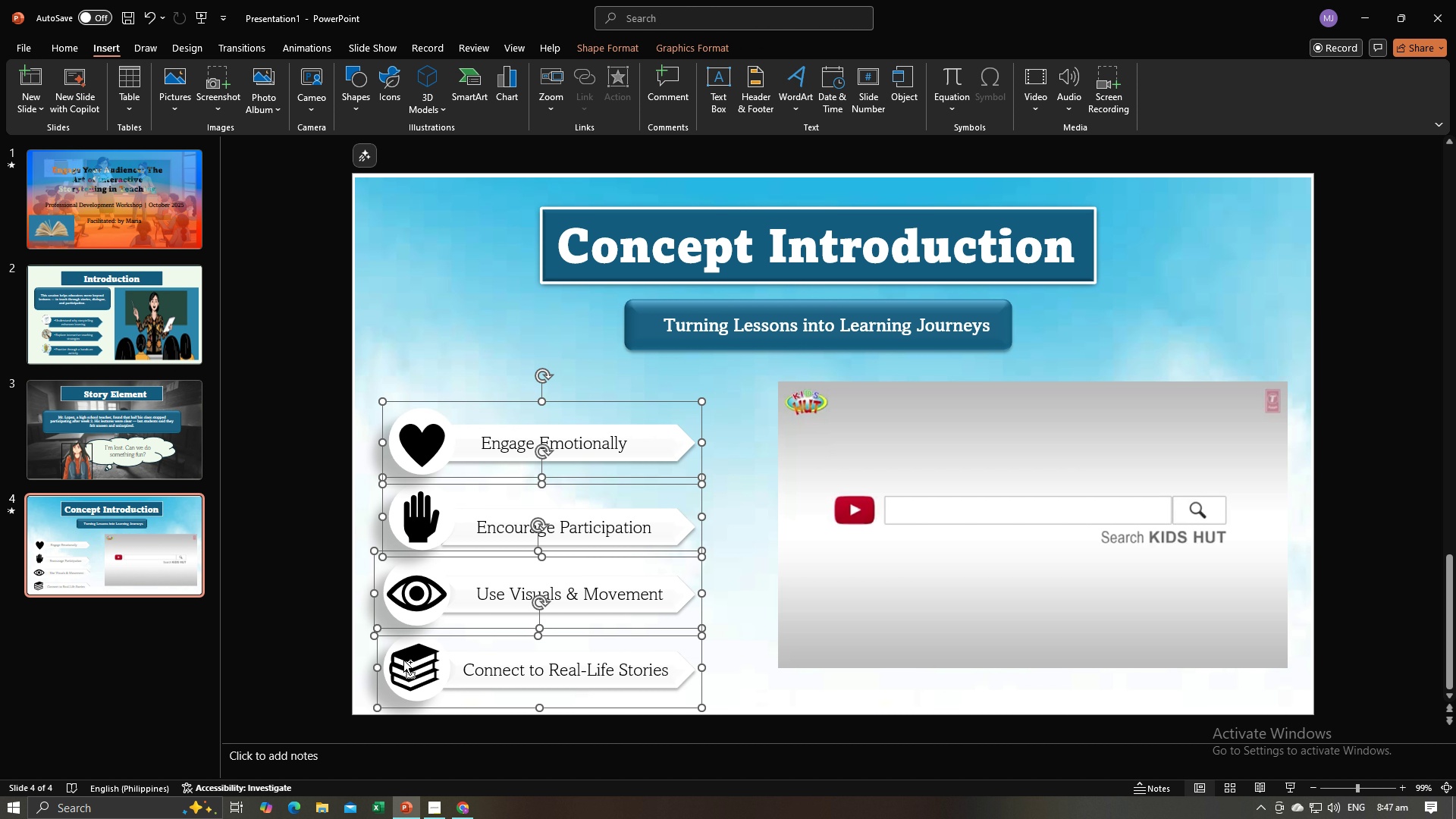 
hold_key(key=ControlLeft, duration=1.53)
left_click_drag(start_coordinate=[405, 660], to_coordinate=[410, 638])
 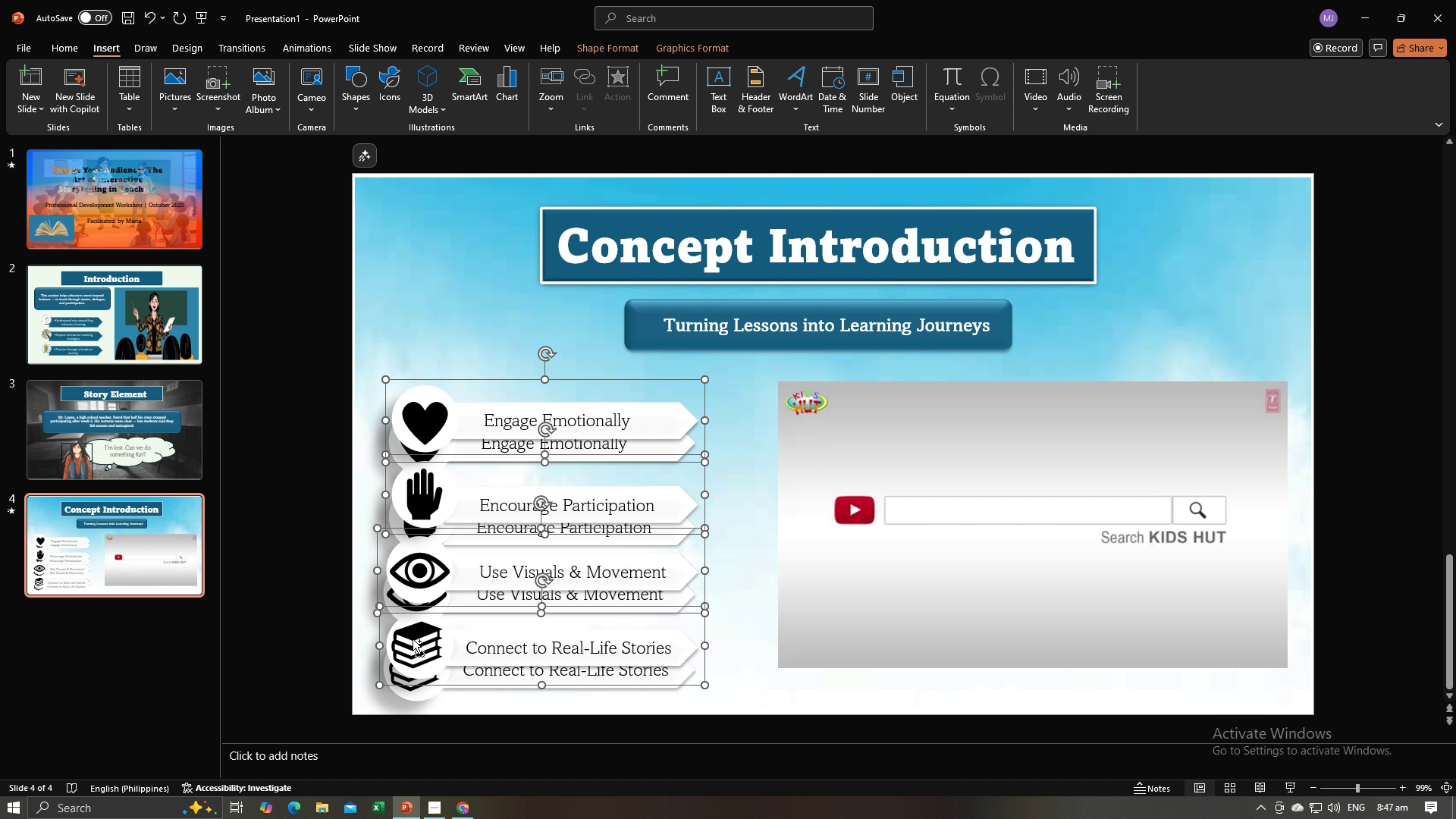 
hold_key(key=ControlLeft, duration=0.94)
 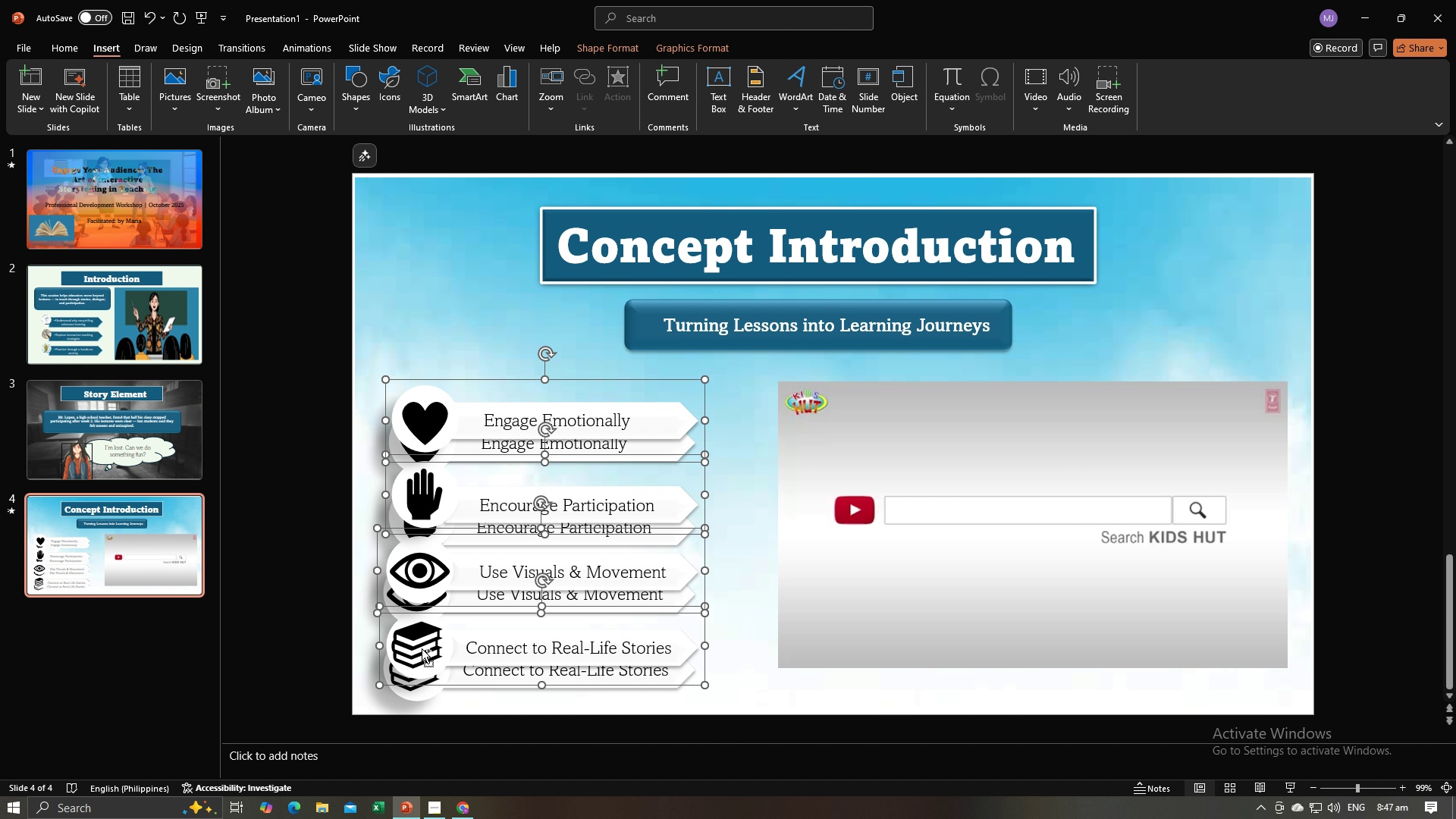 
hold_key(key=ControlLeft, duration=1.52)
left_click_drag(start_coordinate=[422, 650], to_coordinate=[419, 639])
 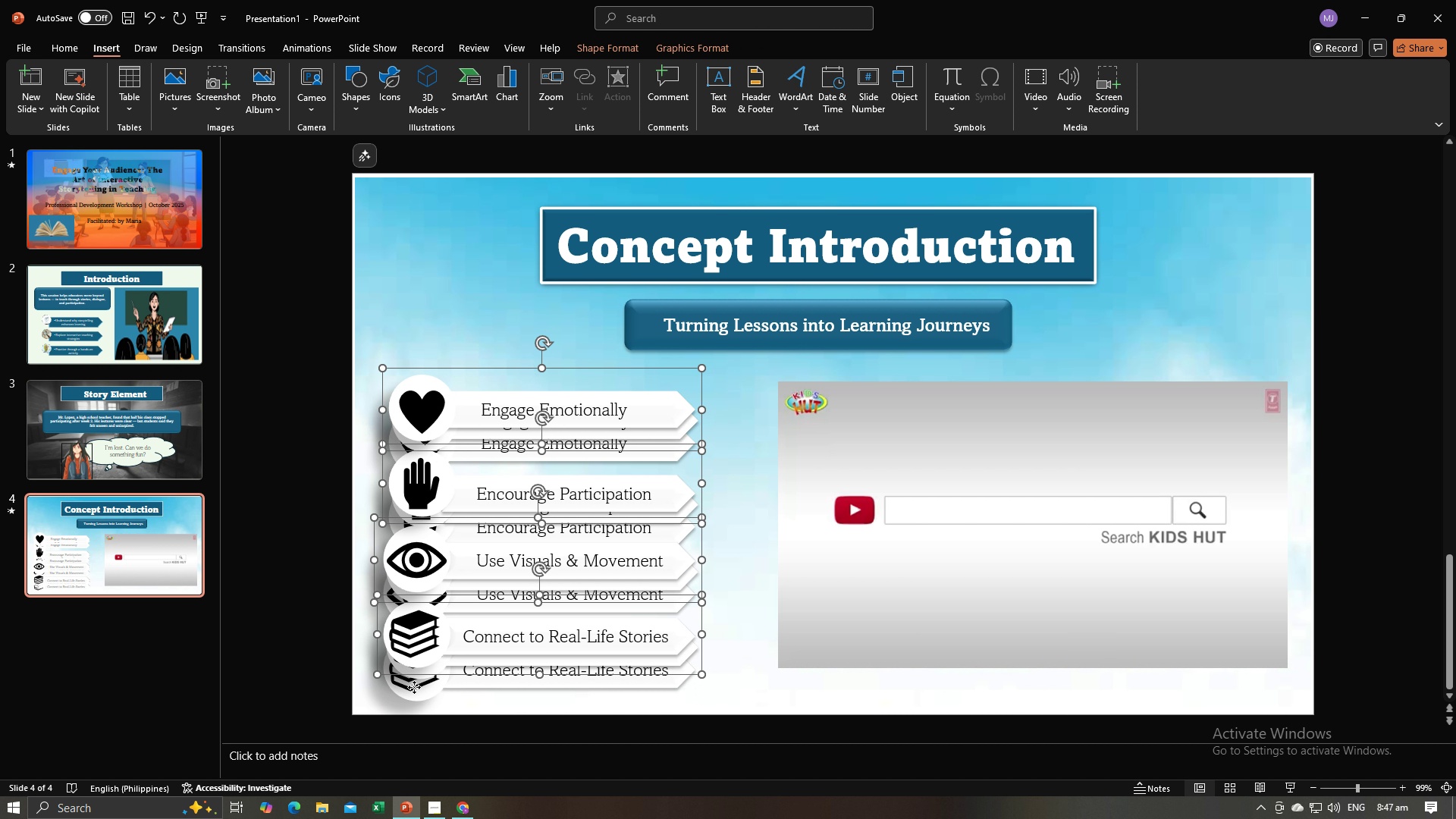 
hold_key(key=ControlLeft, duration=0.99)
 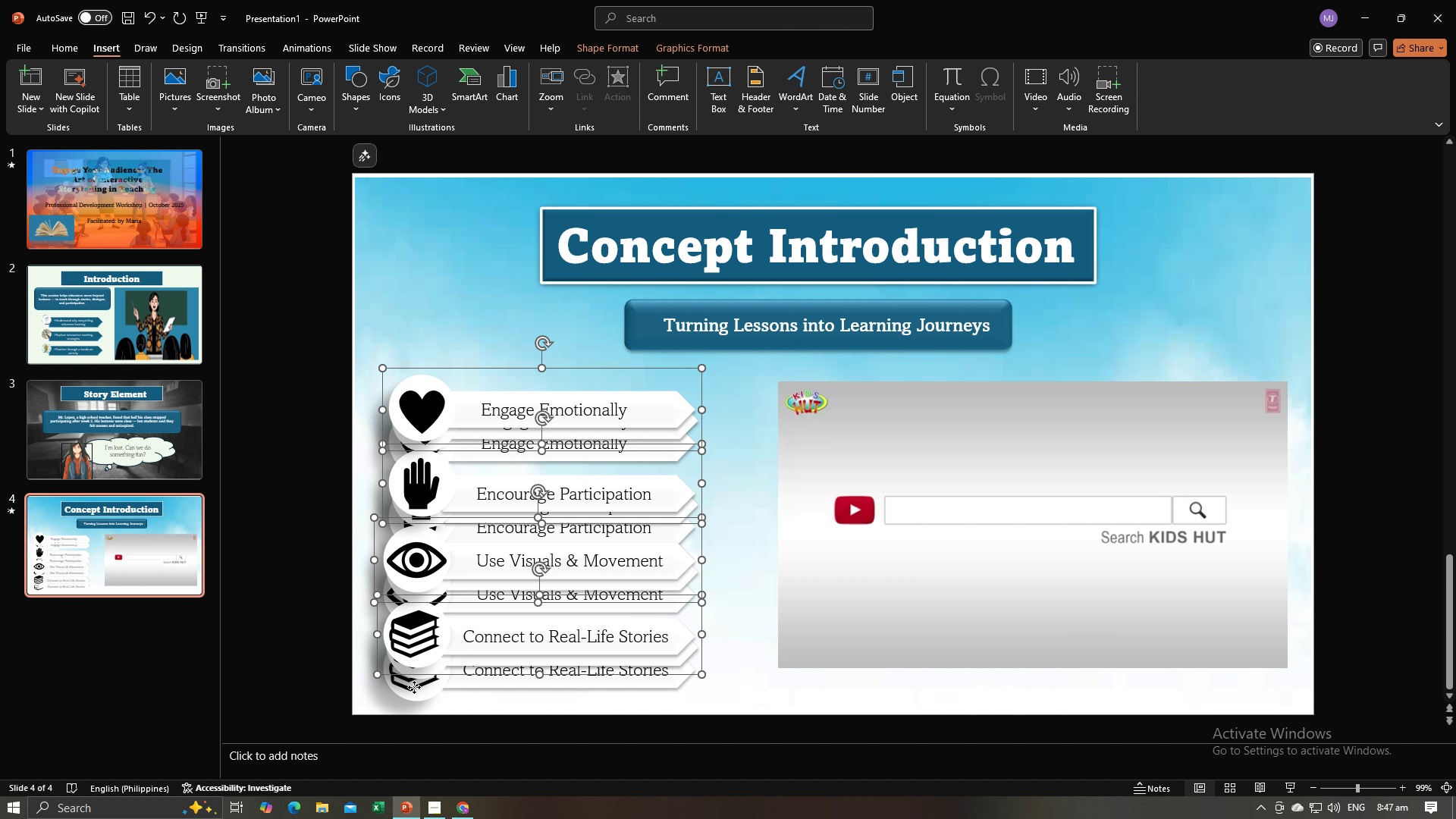 
left_click([414, 687])
 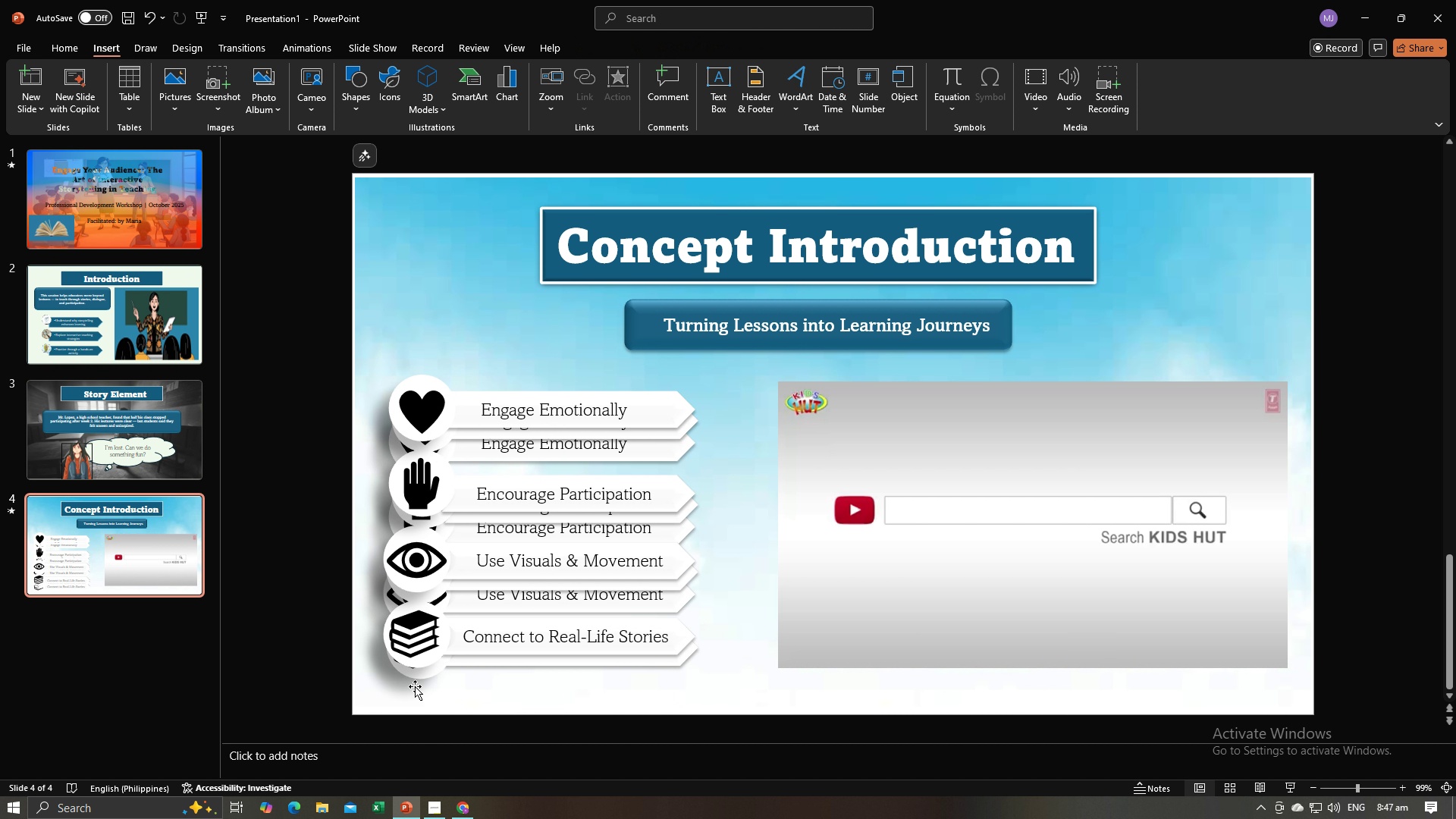 
key(Backspace)
 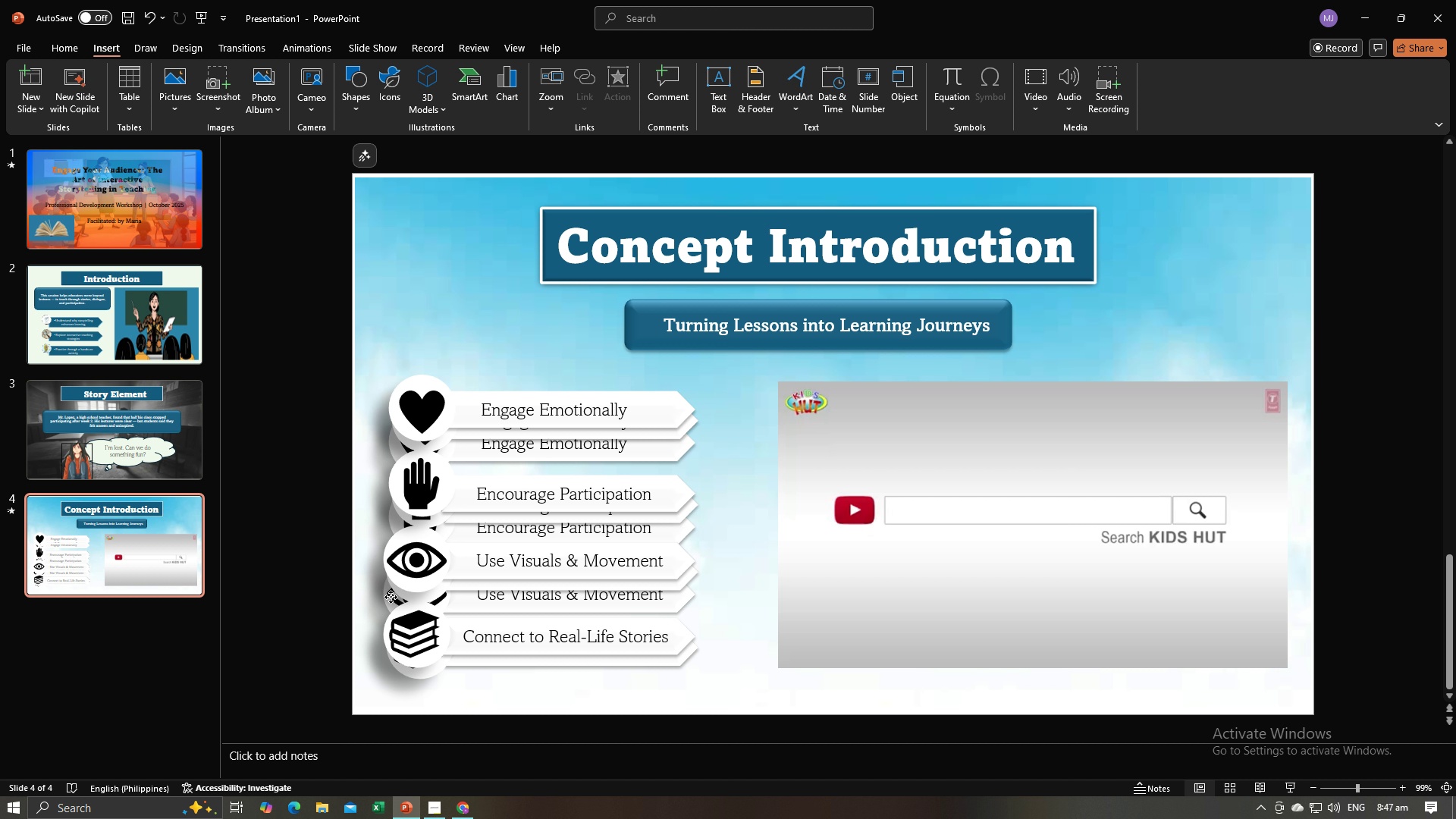 
left_click([391, 597])
 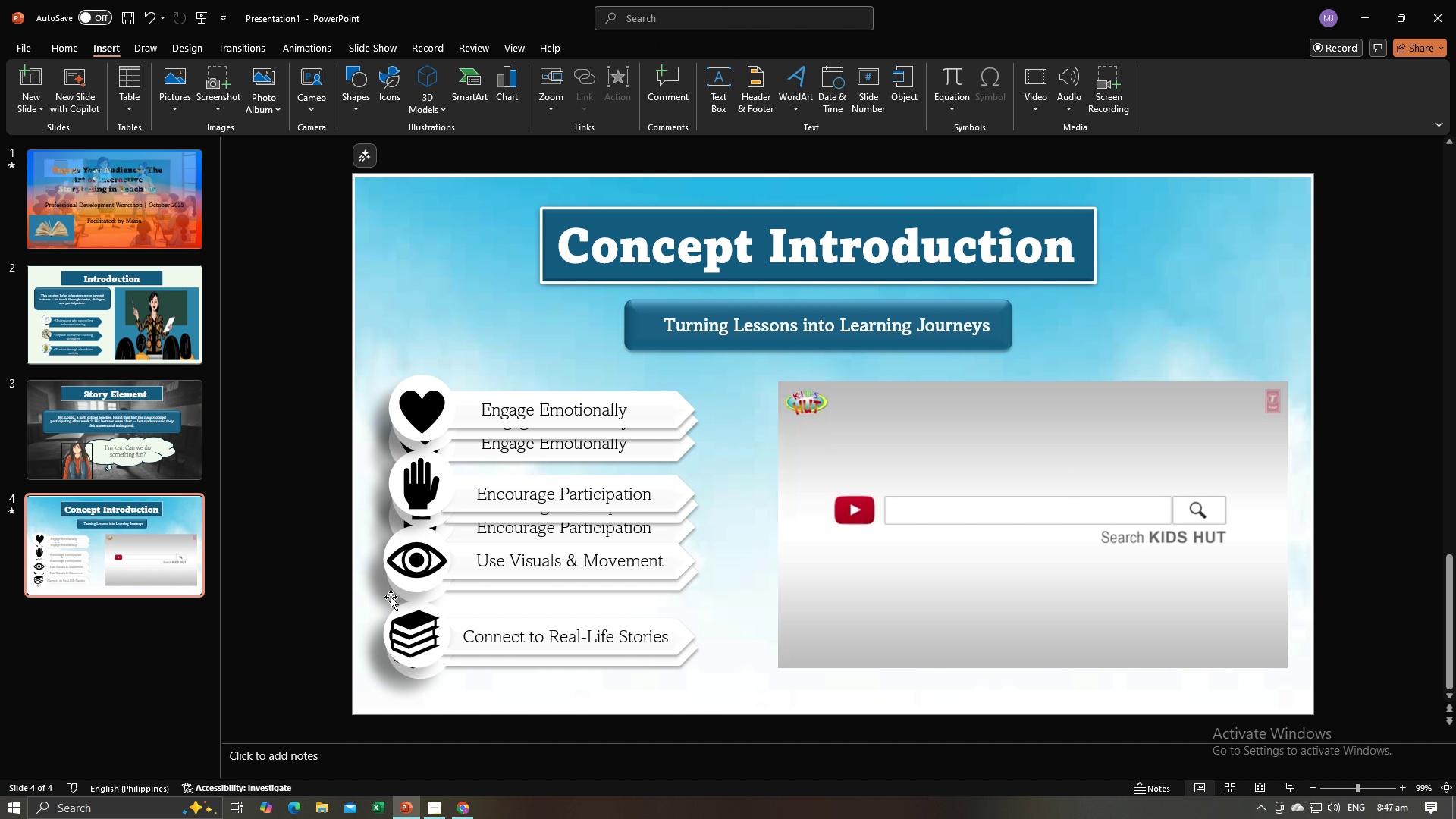 
key(Backspace)
 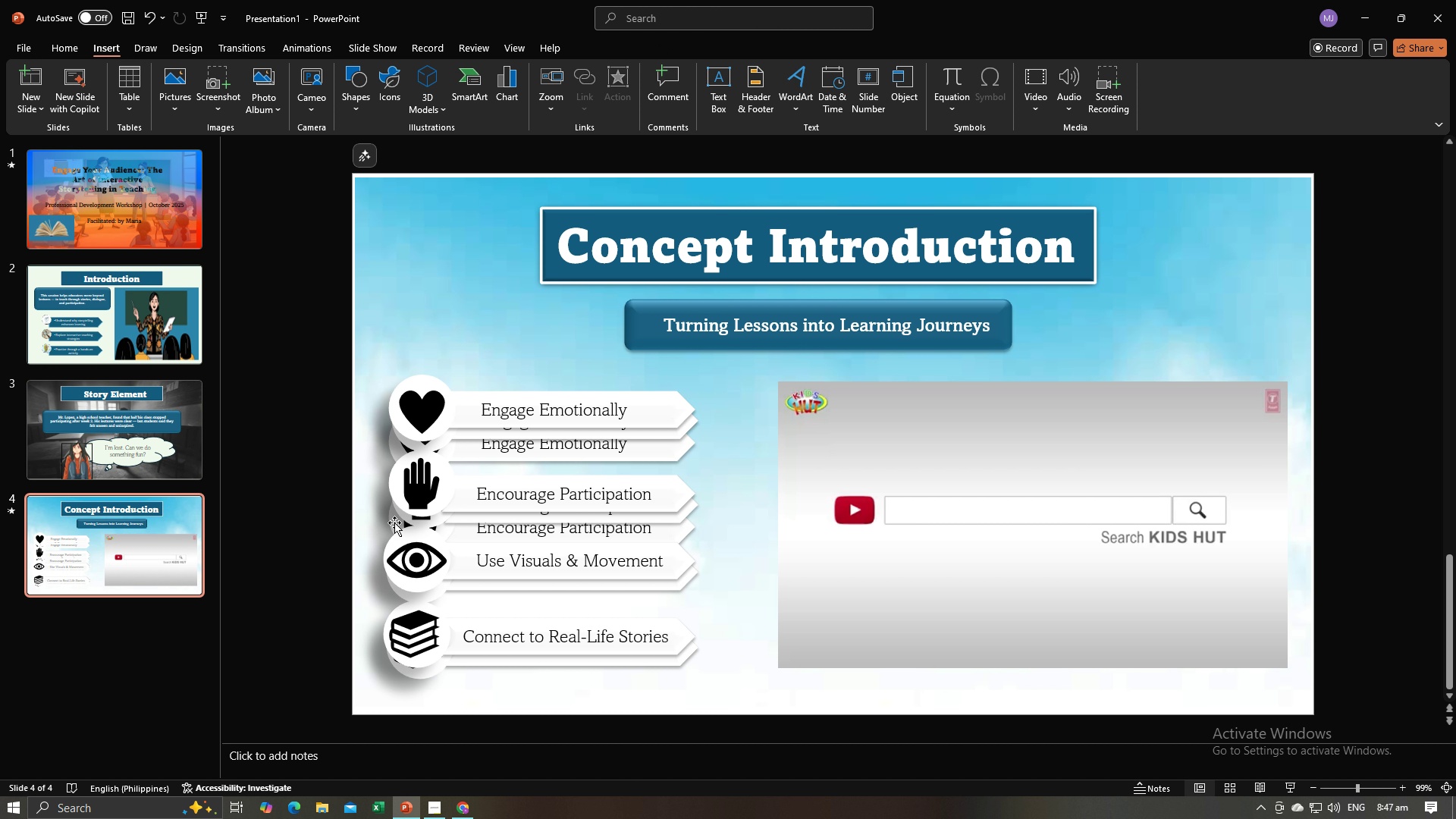 
left_click([394, 522])
 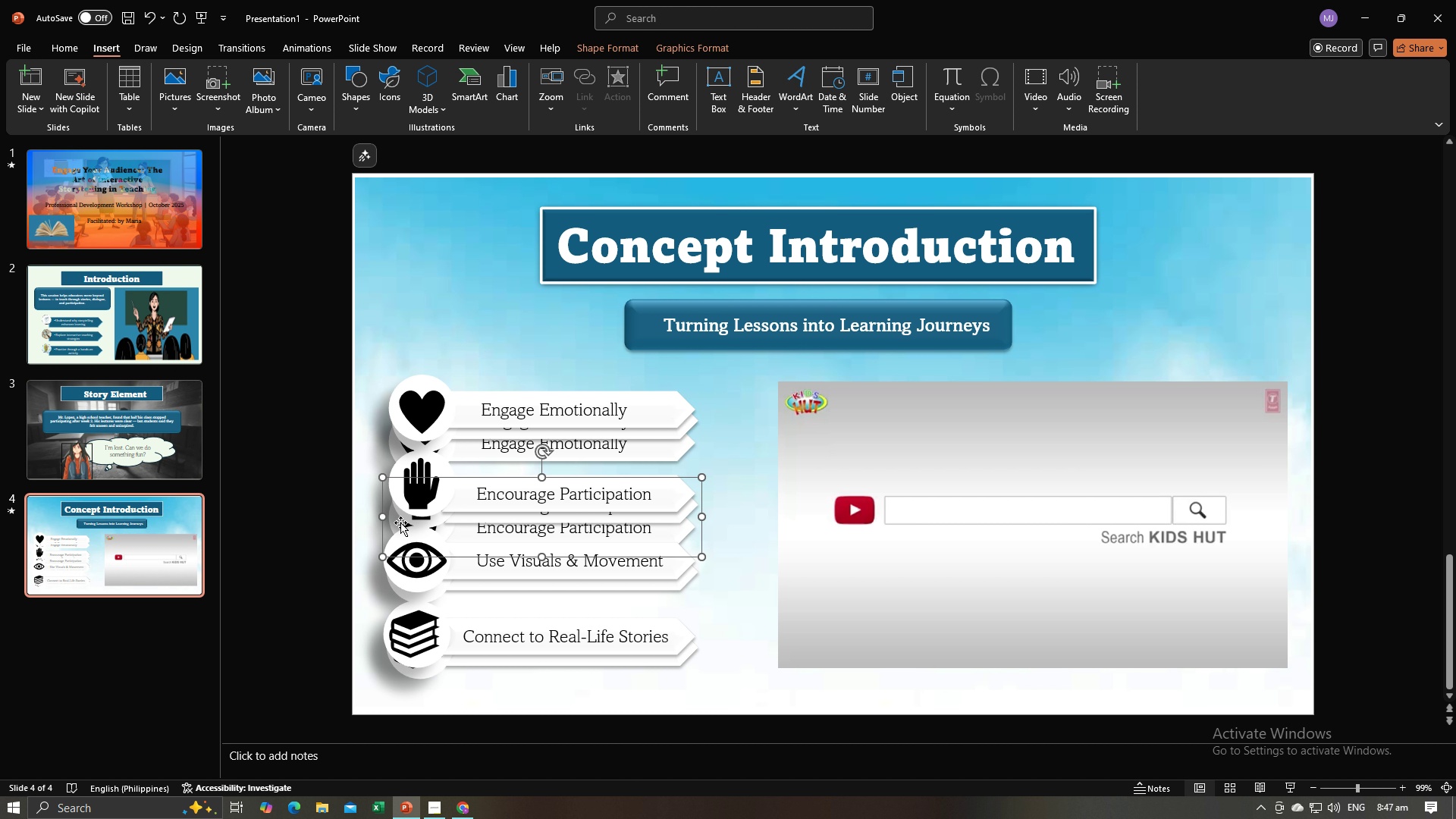 
key(Backspace)
 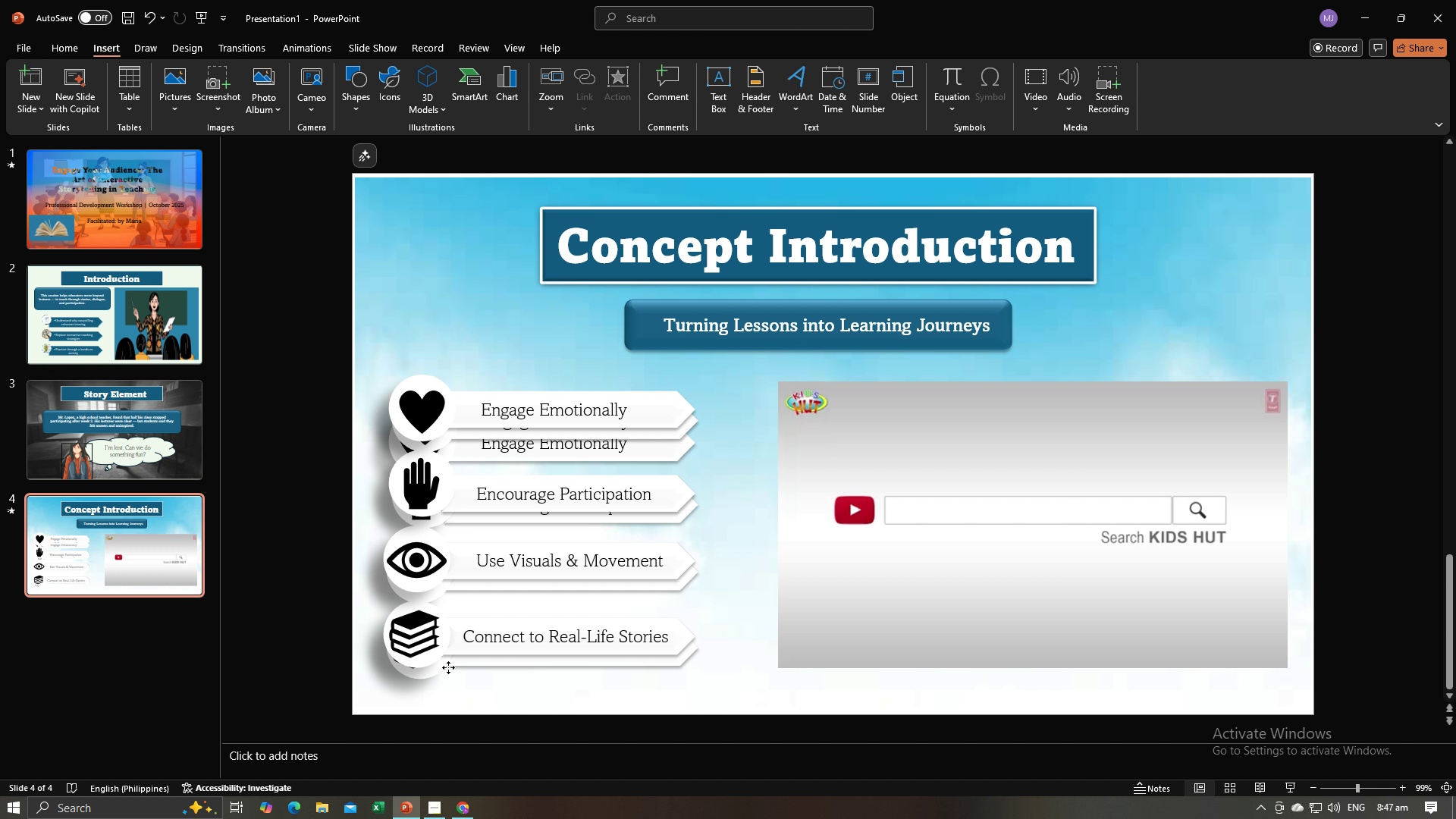 
left_click([448, 667])
 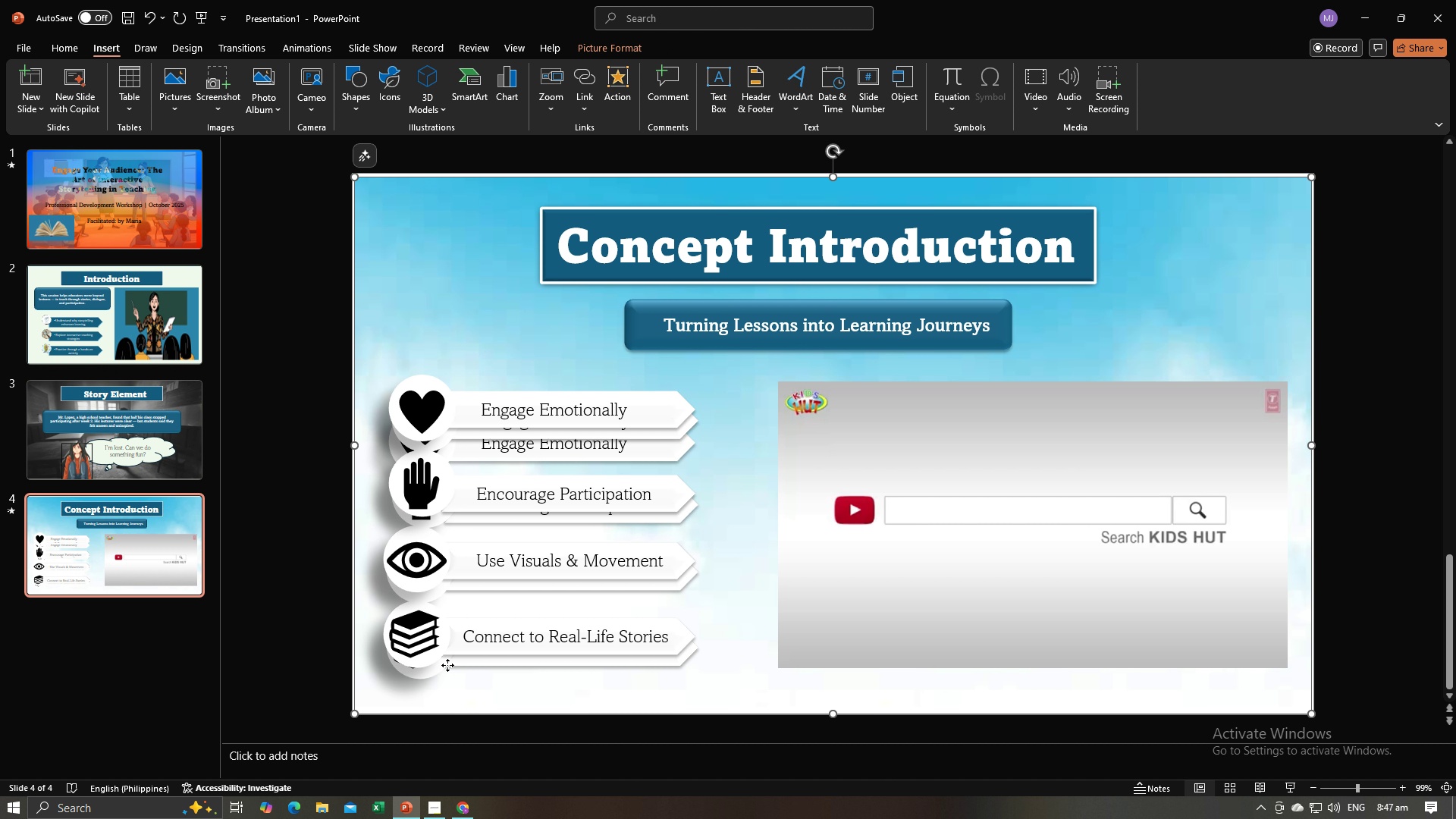 
left_click([447, 665])
 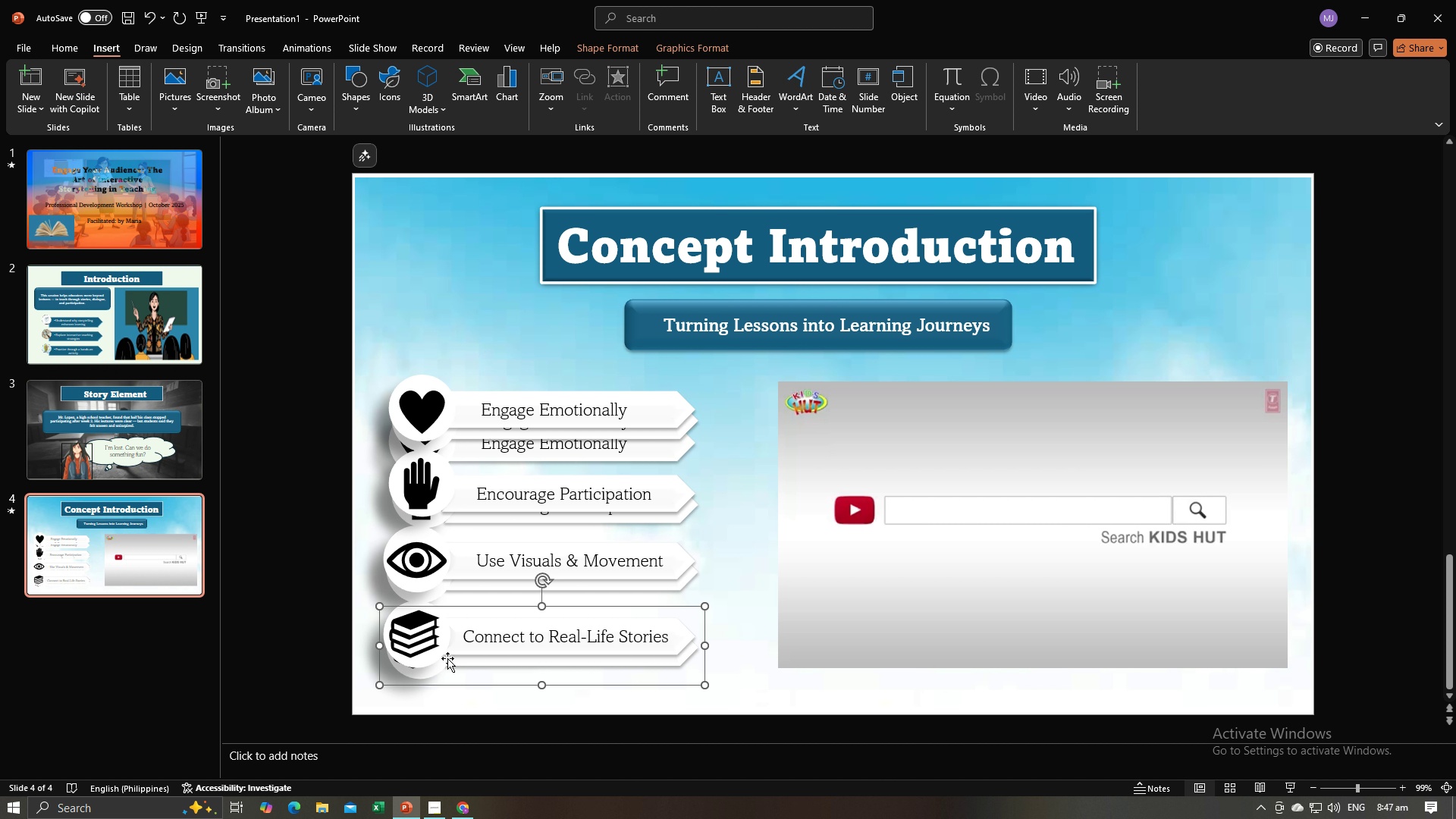 
key(Backspace)
 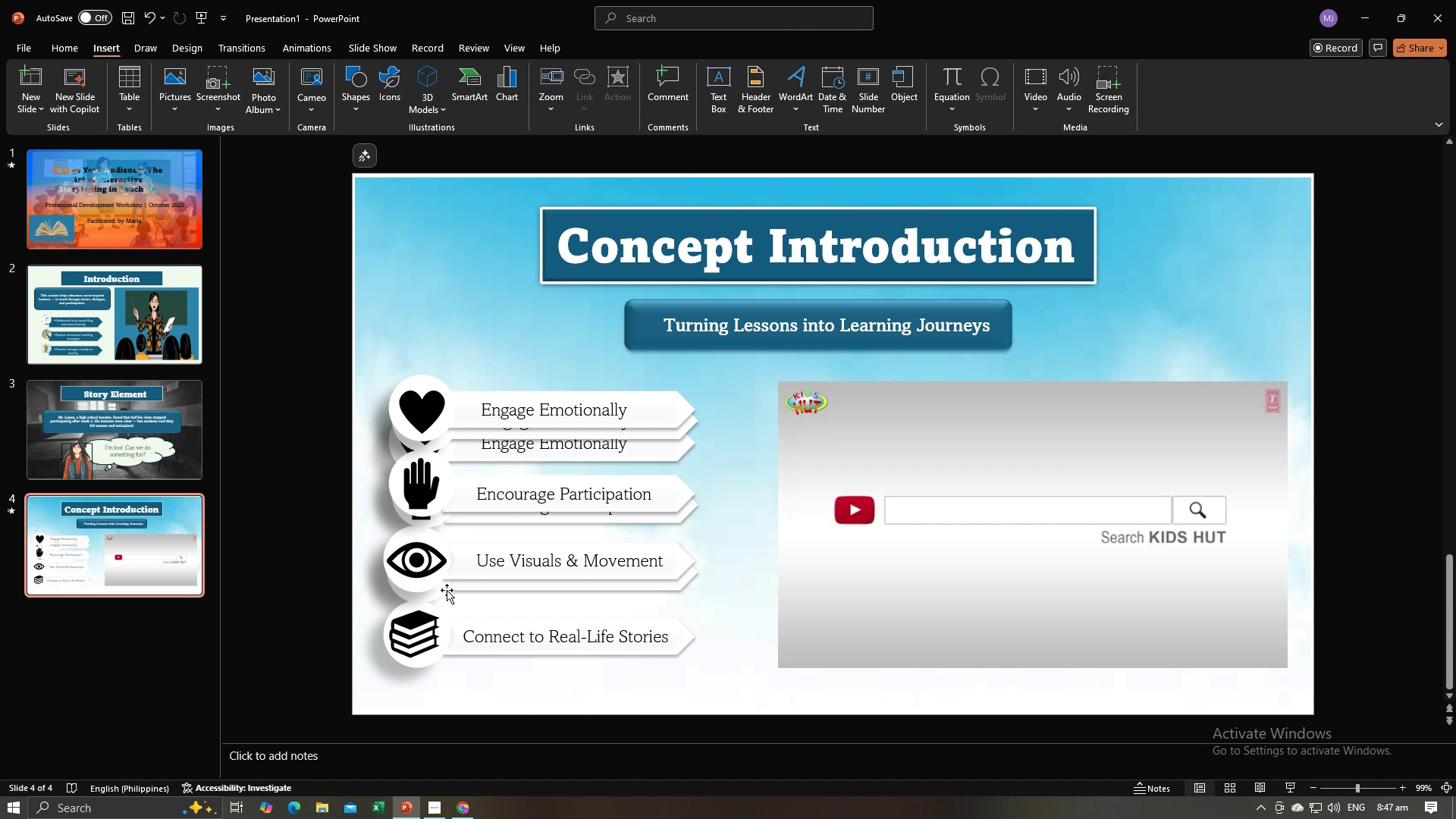 
left_click([447, 590])
 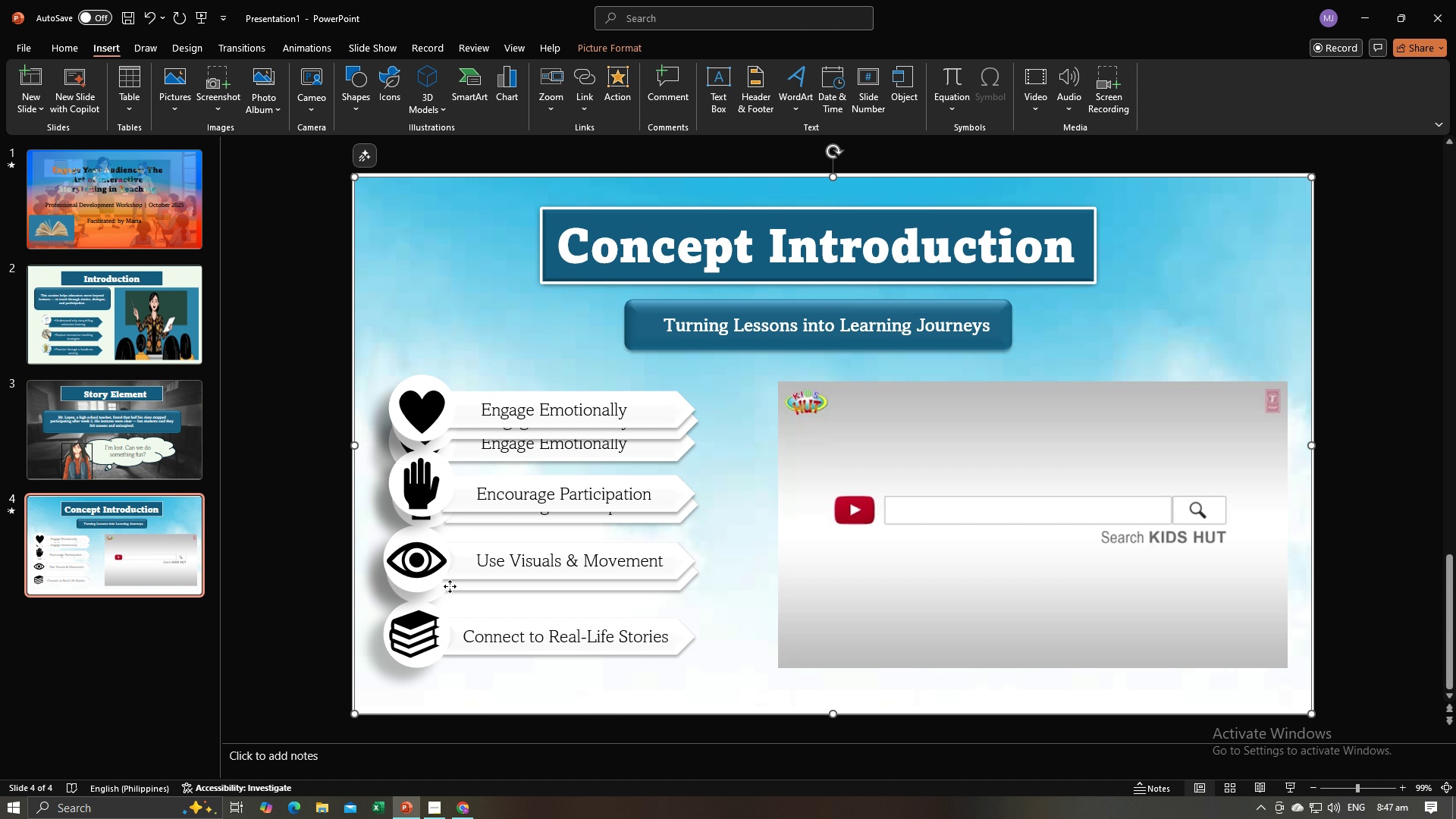 
left_click([450, 586])
 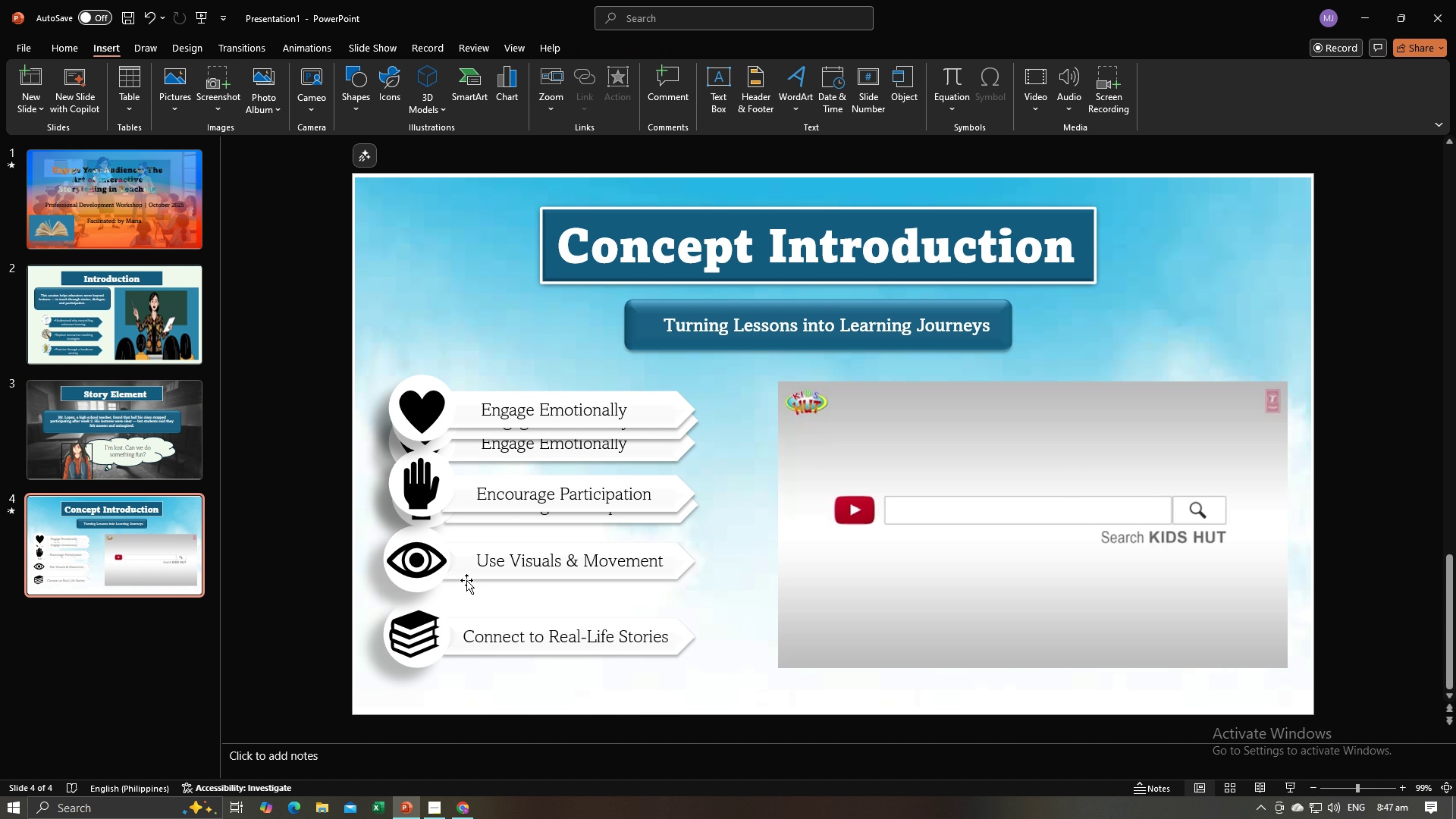 
key(Backspace)
 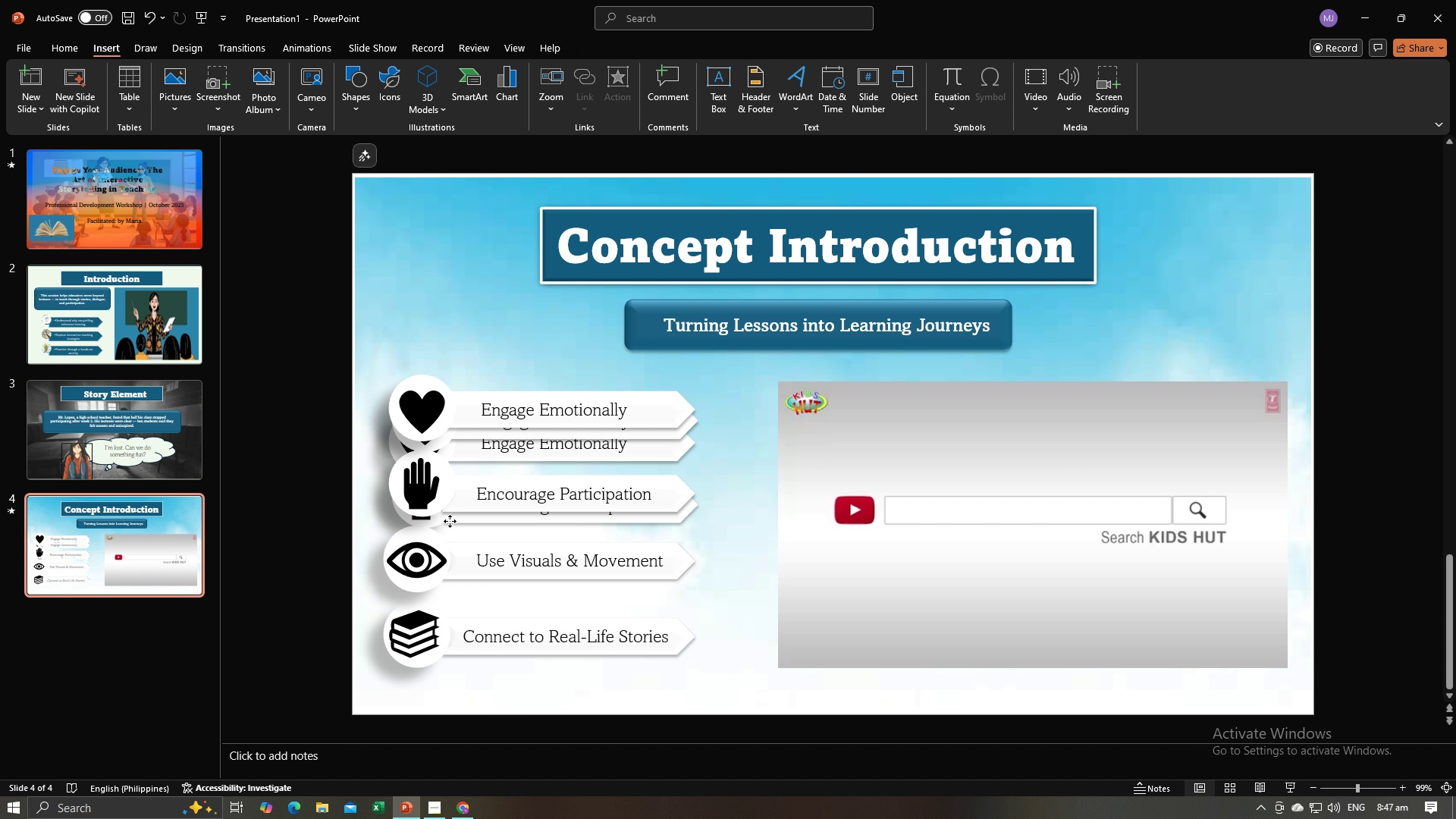 
left_click([450, 521])
 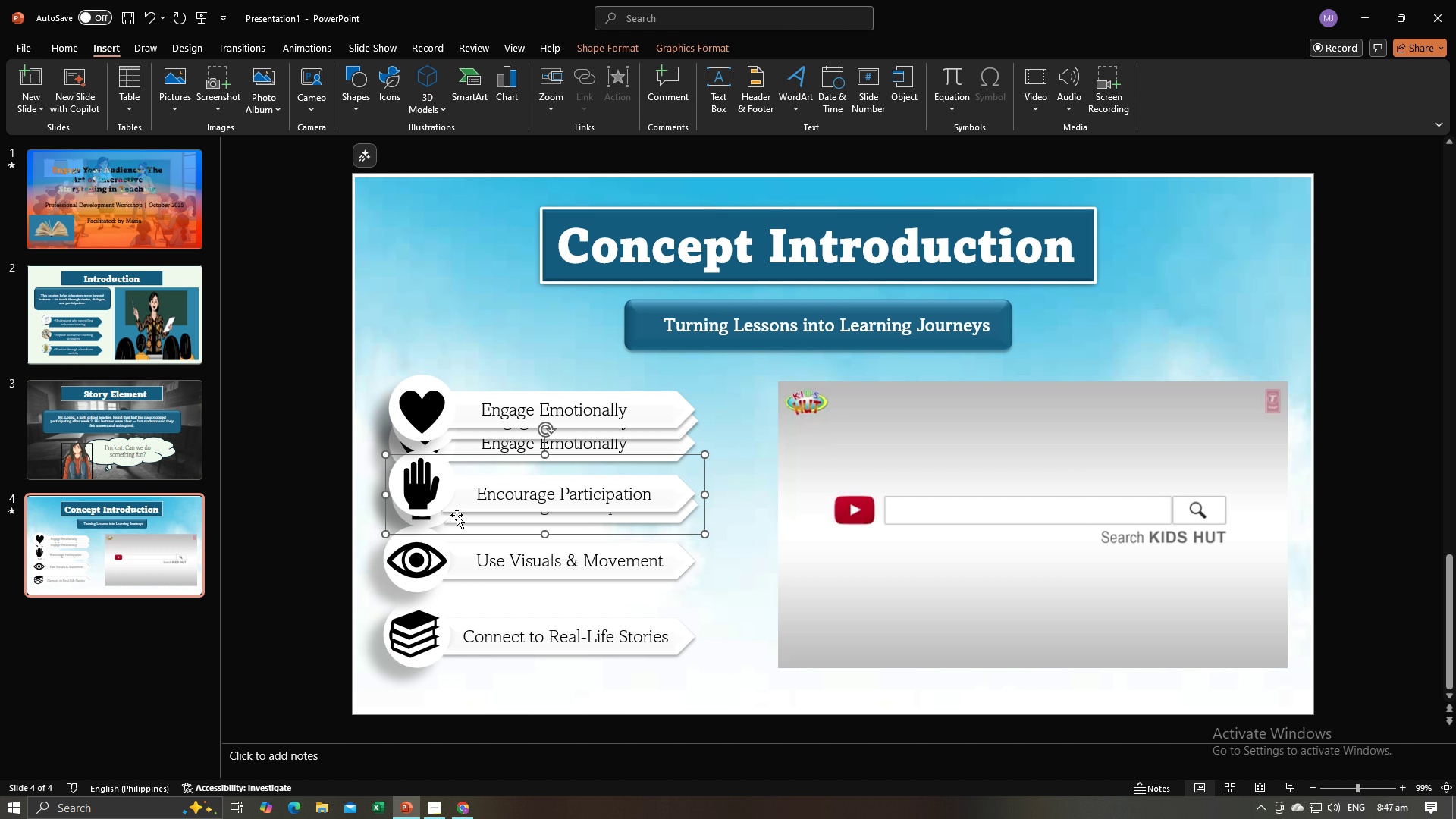 
key(Backspace)
 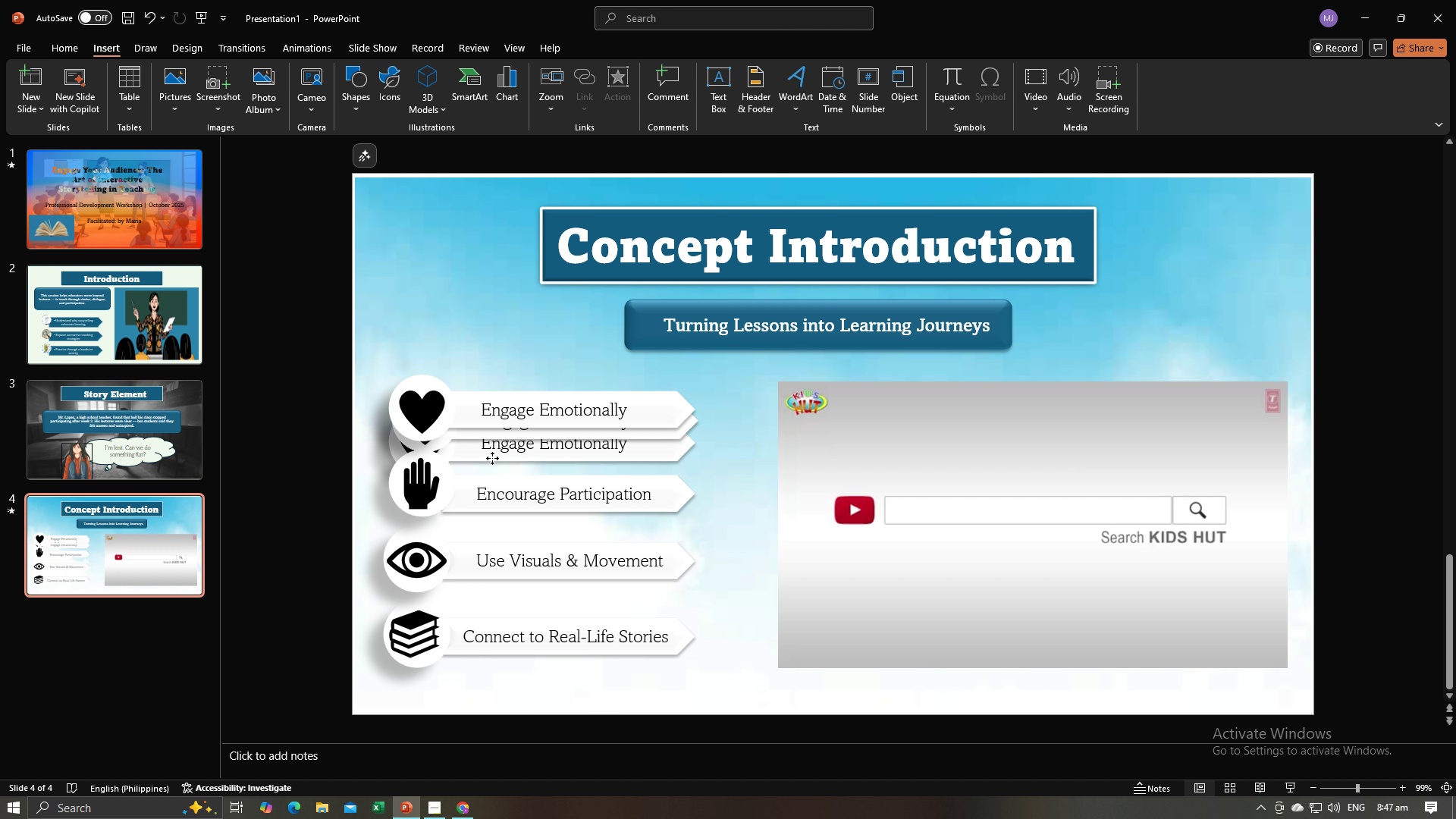 
left_click([492, 458])
 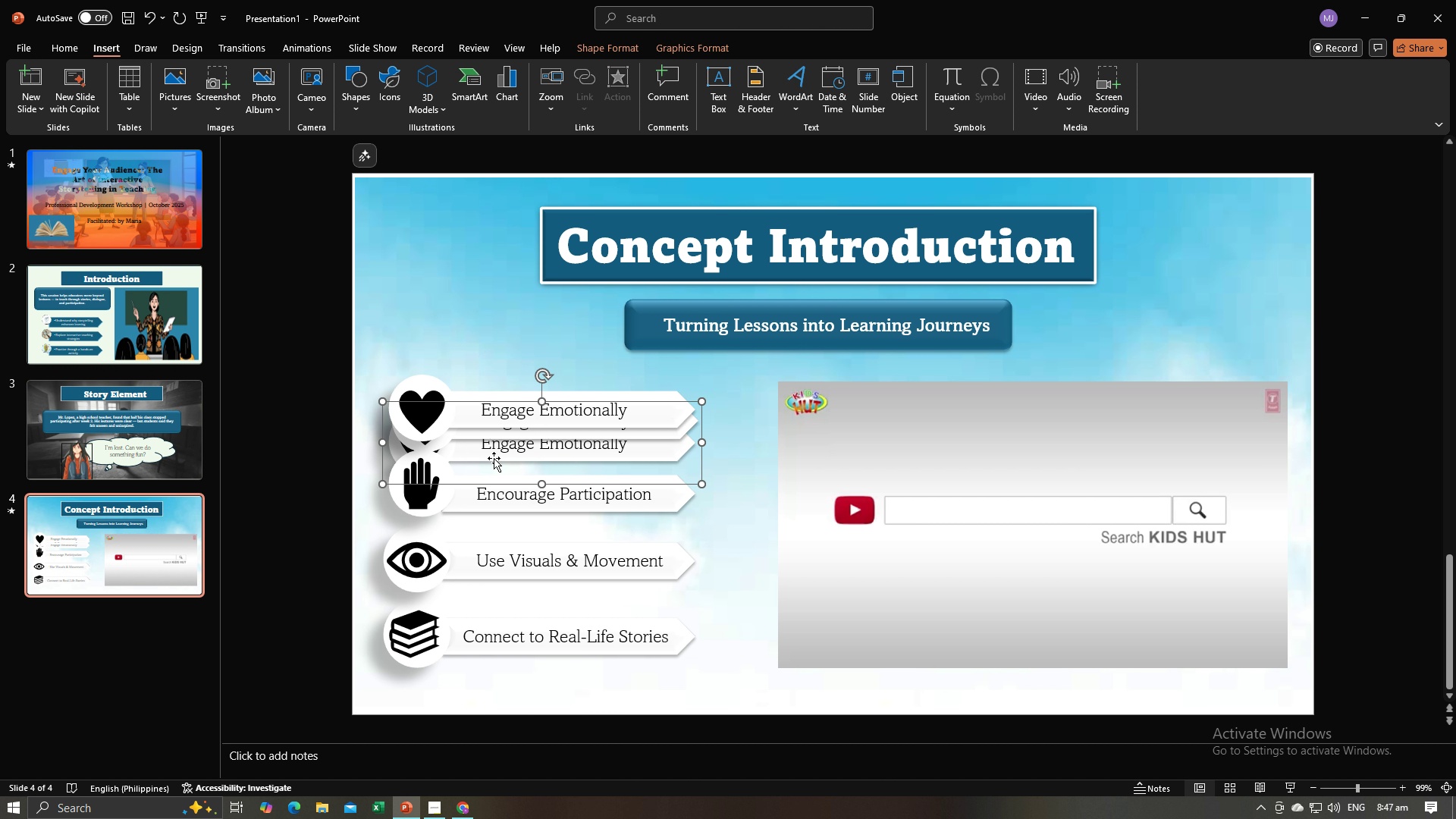 
key(Backspace)
 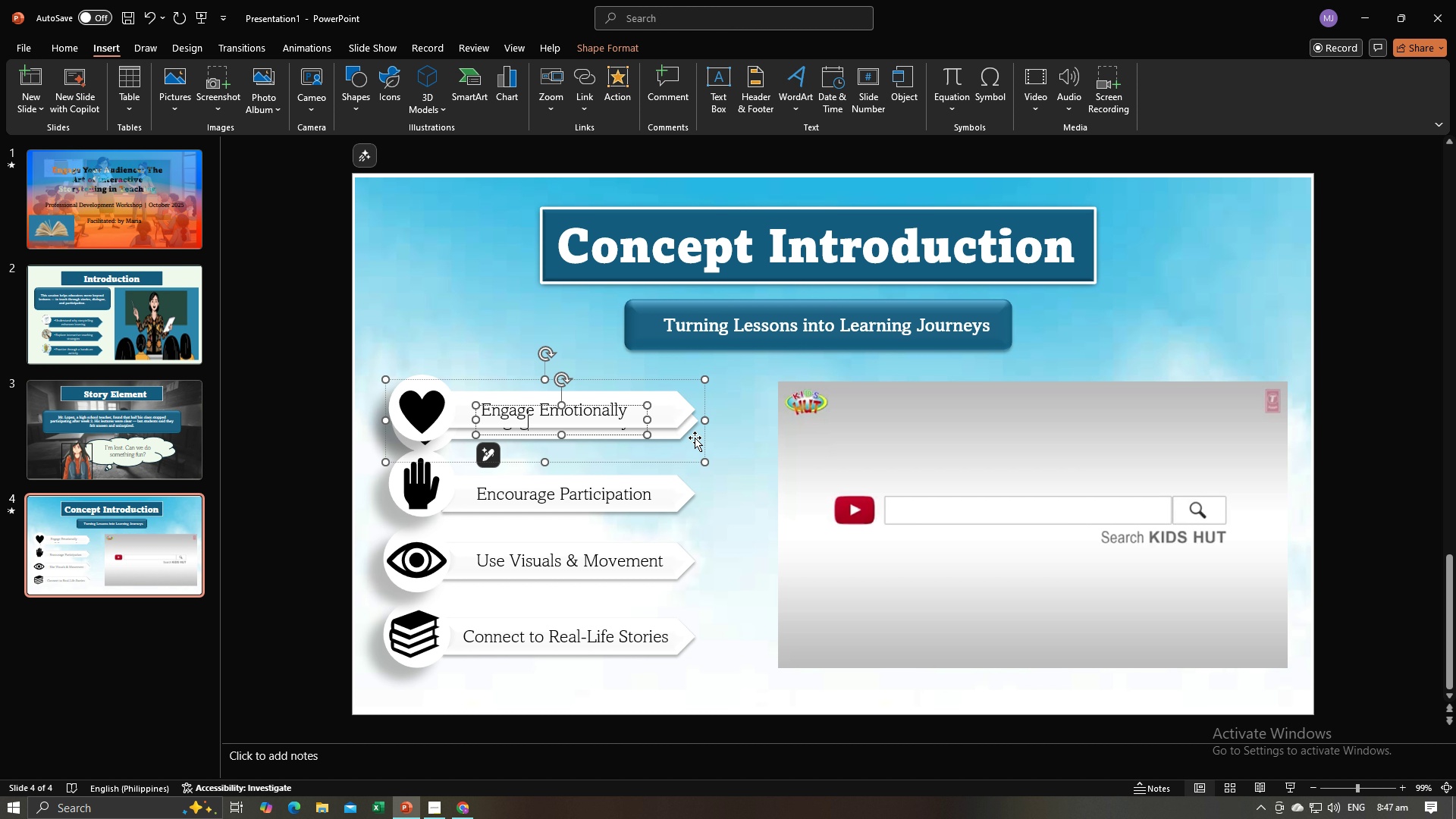 
left_click([704, 439])
 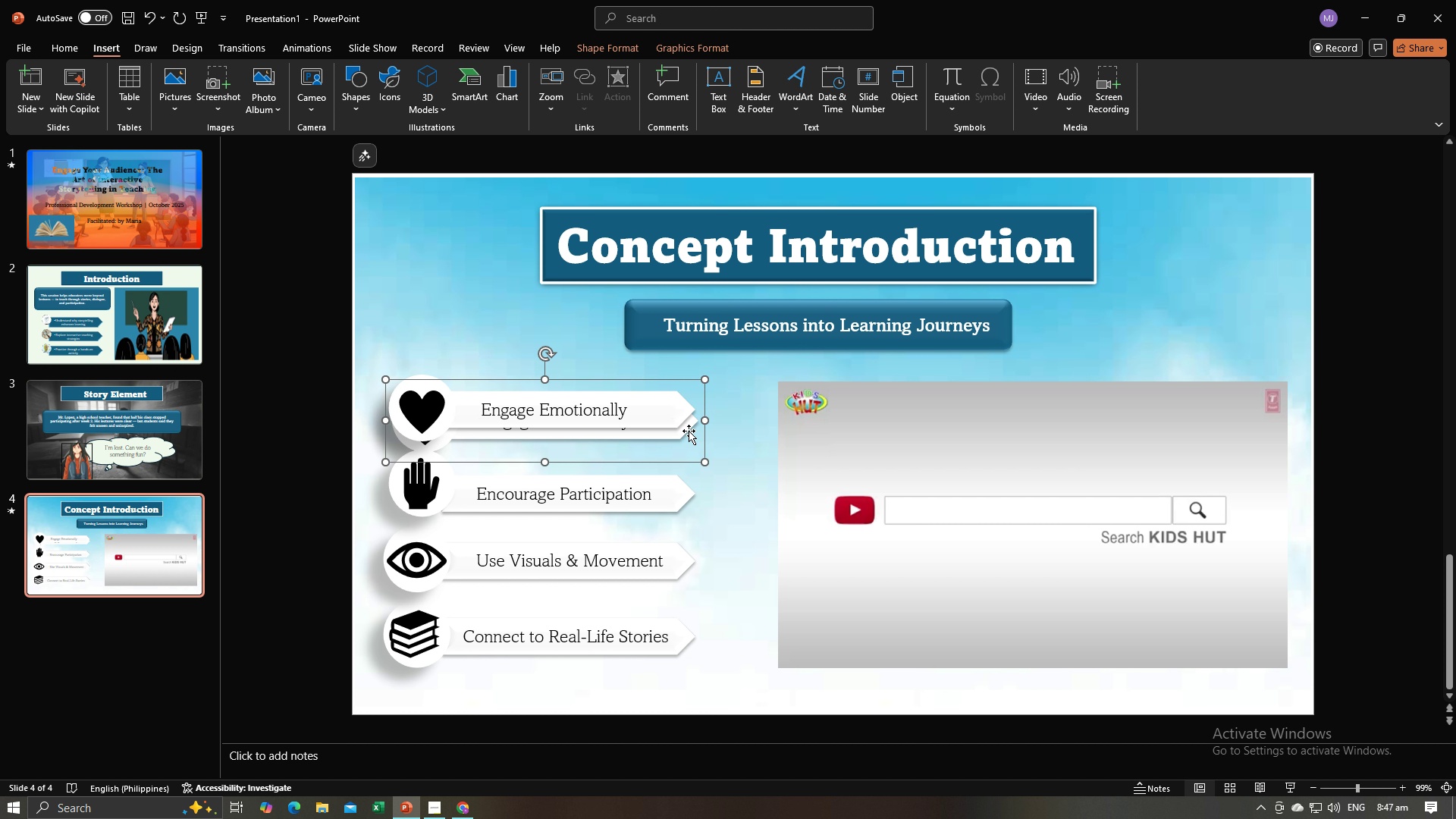 
key(Backspace)